 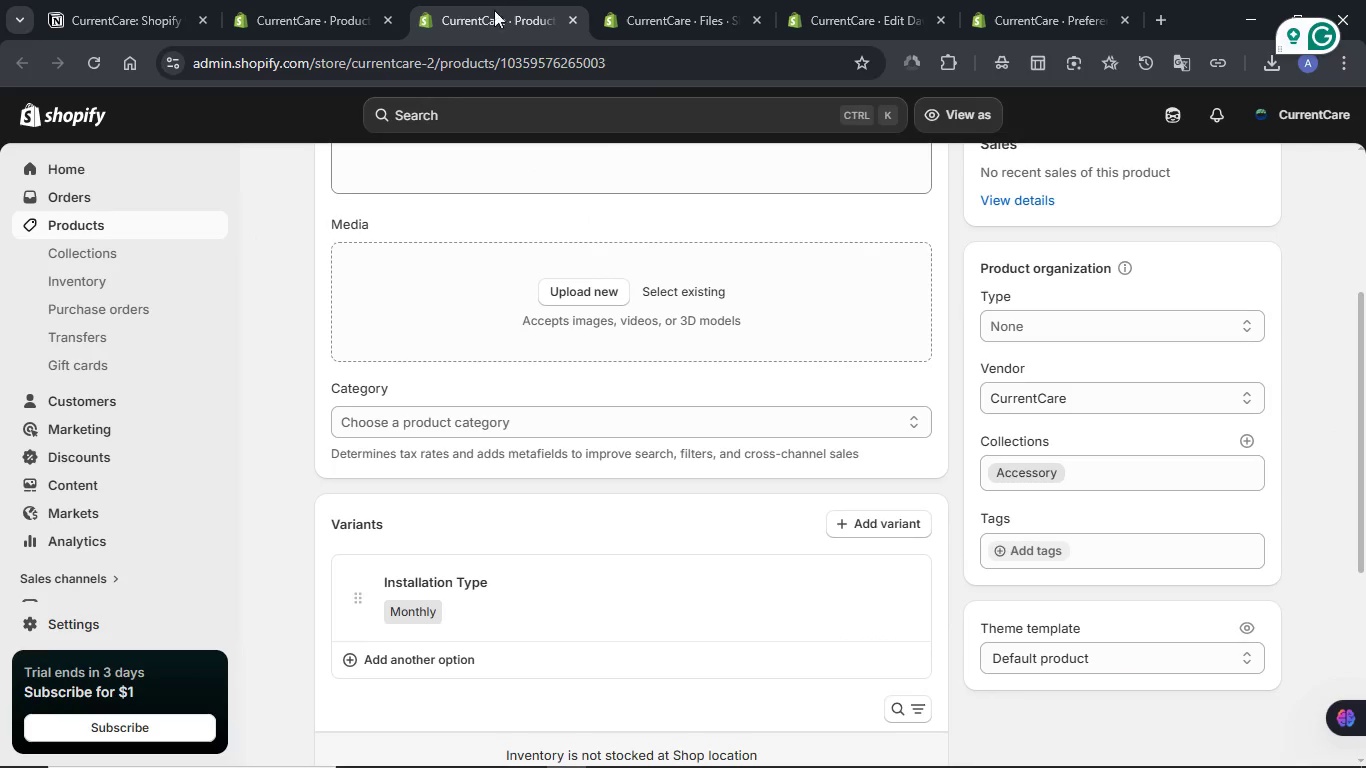 
scroll: coordinate [538, 331], scroll_direction: up, amount: 8.0
 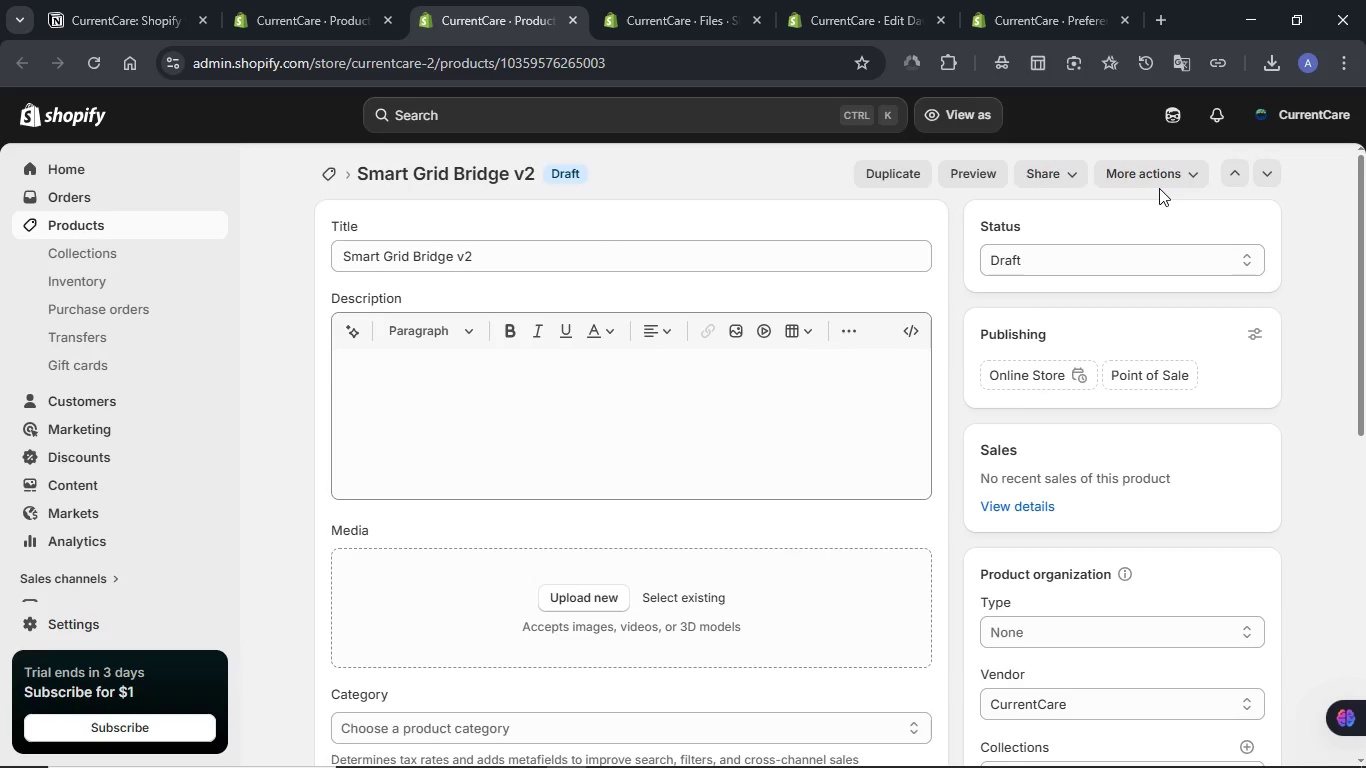 
wait(6.67)
 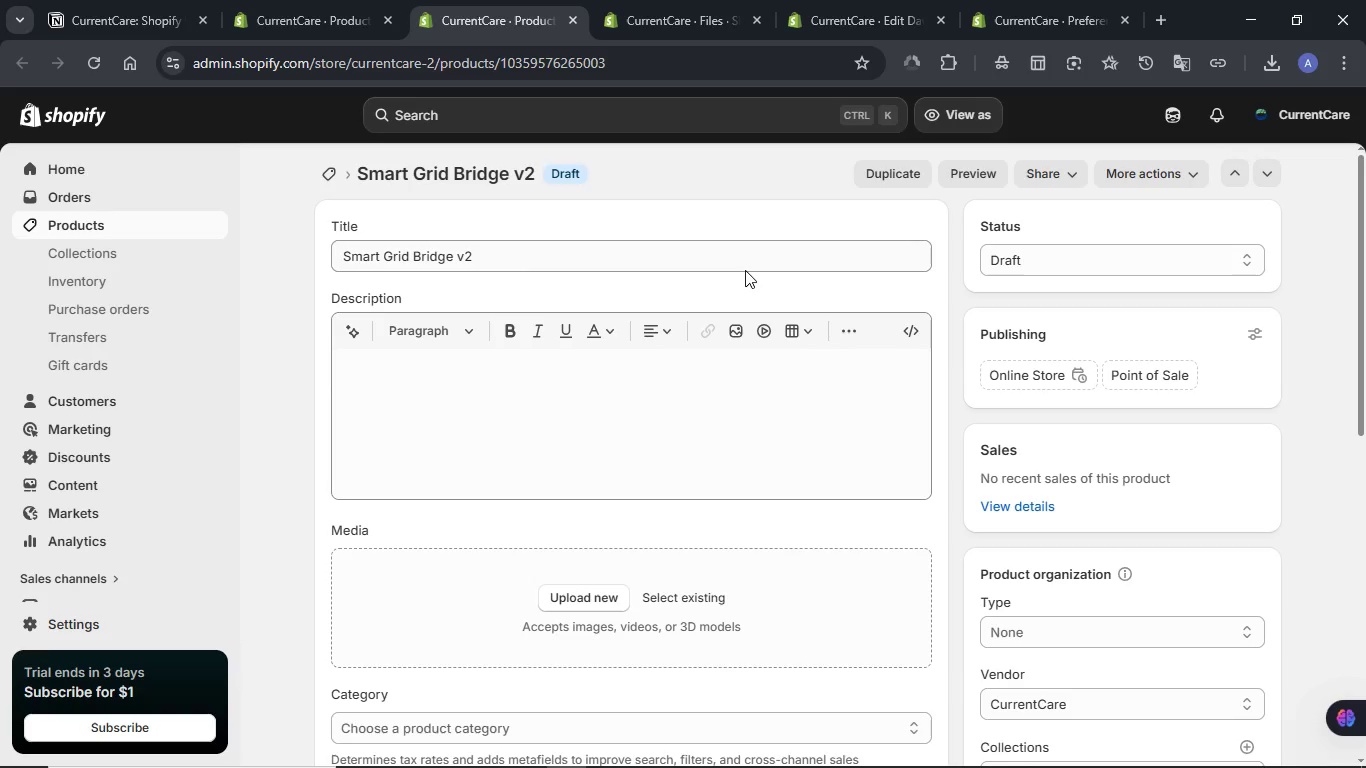 
scroll: coordinate [936, 320], scroll_direction: down, amount: 8.0
 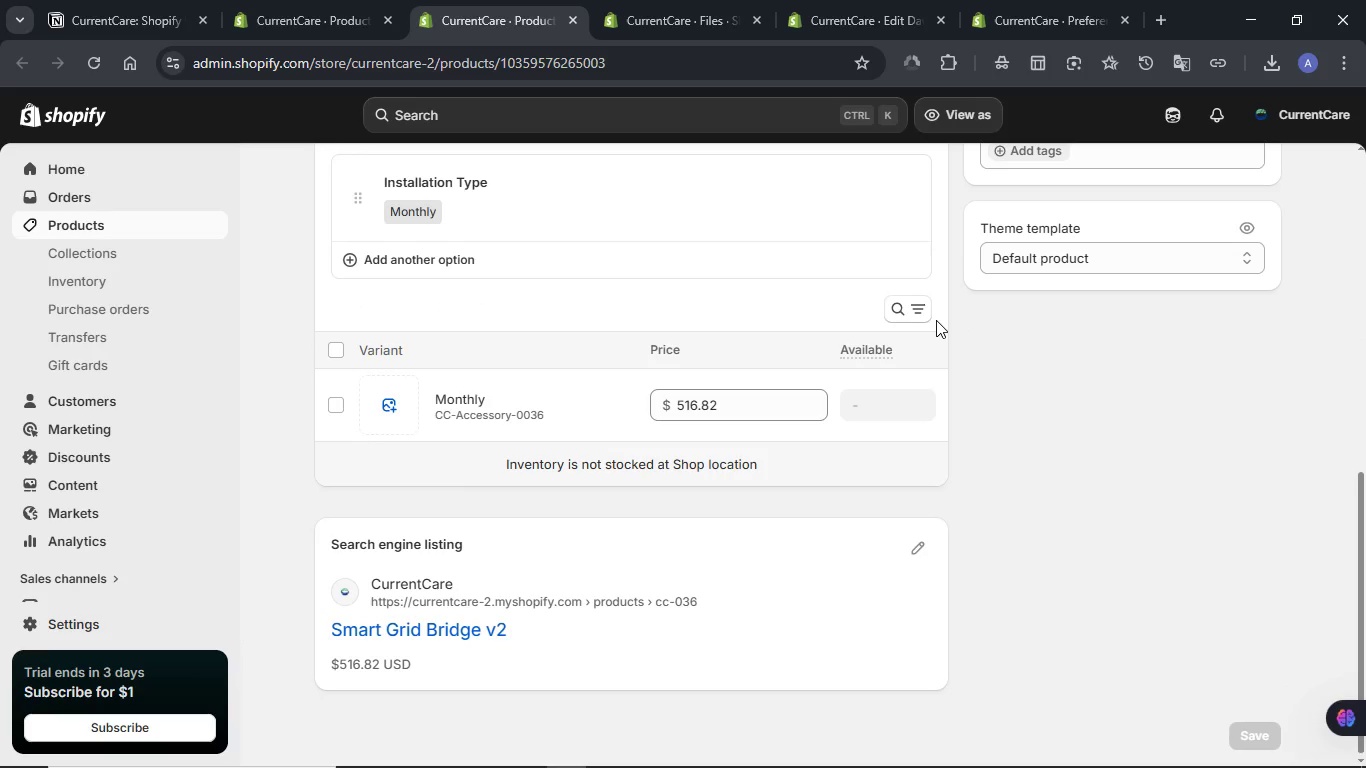 
scroll: coordinate [936, 320], scroll_direction: up, amount: 16.0
 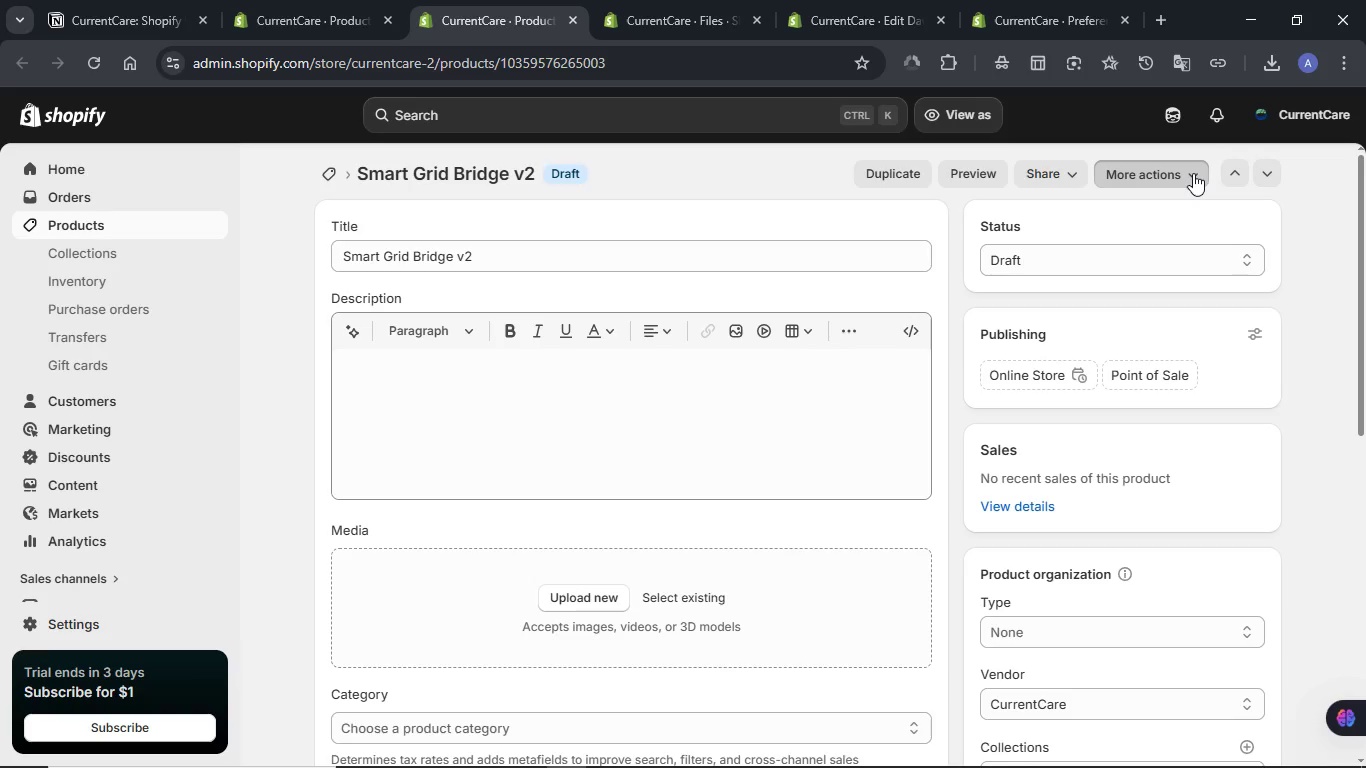 
left_click([1193, 173])
 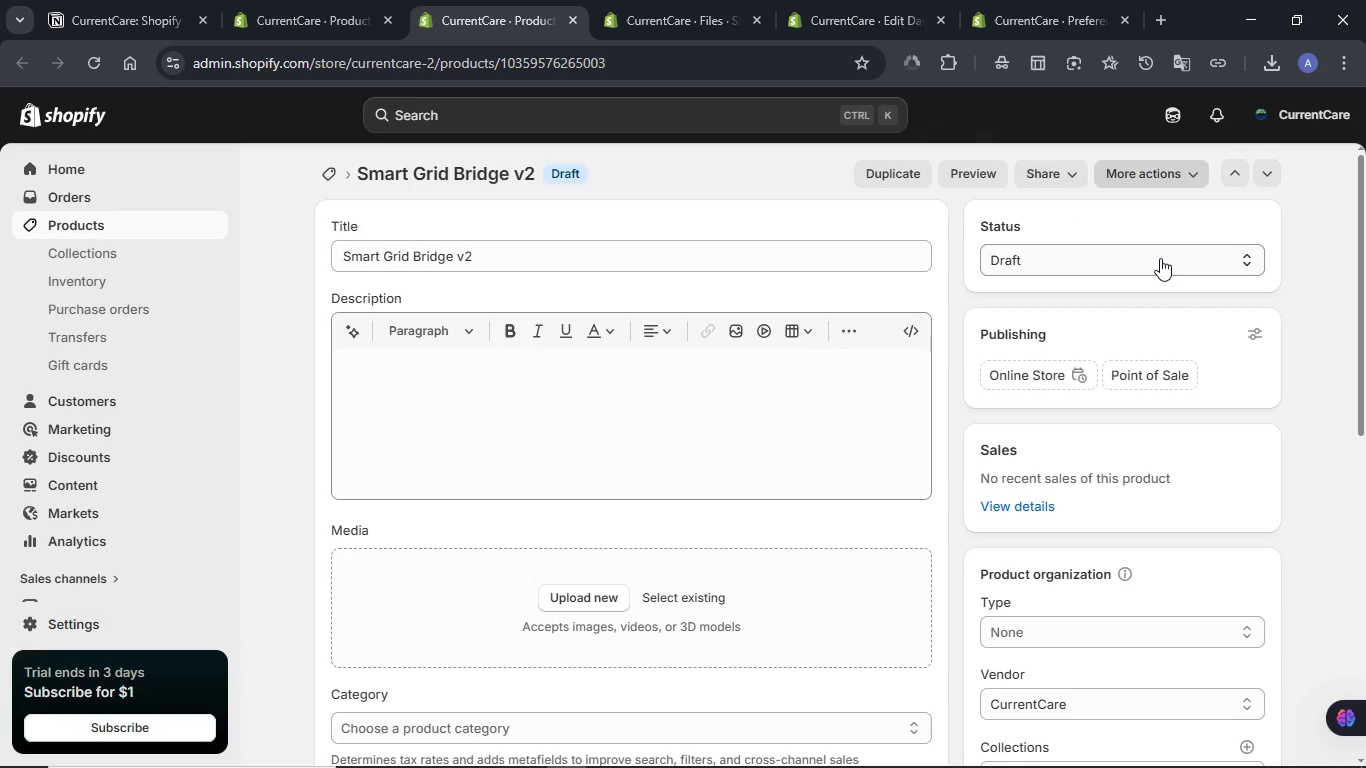 
mouse_move([939, 260])
 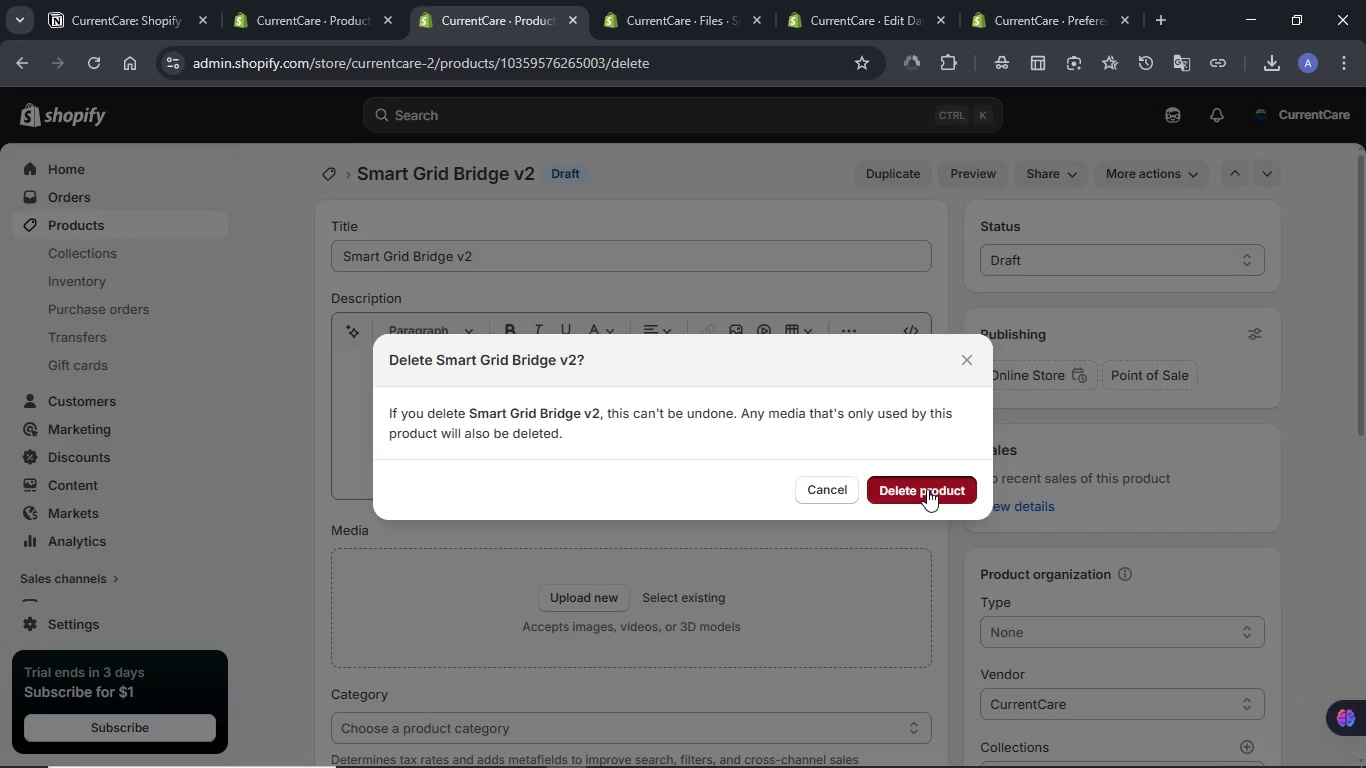 
left_click([927, 489])
 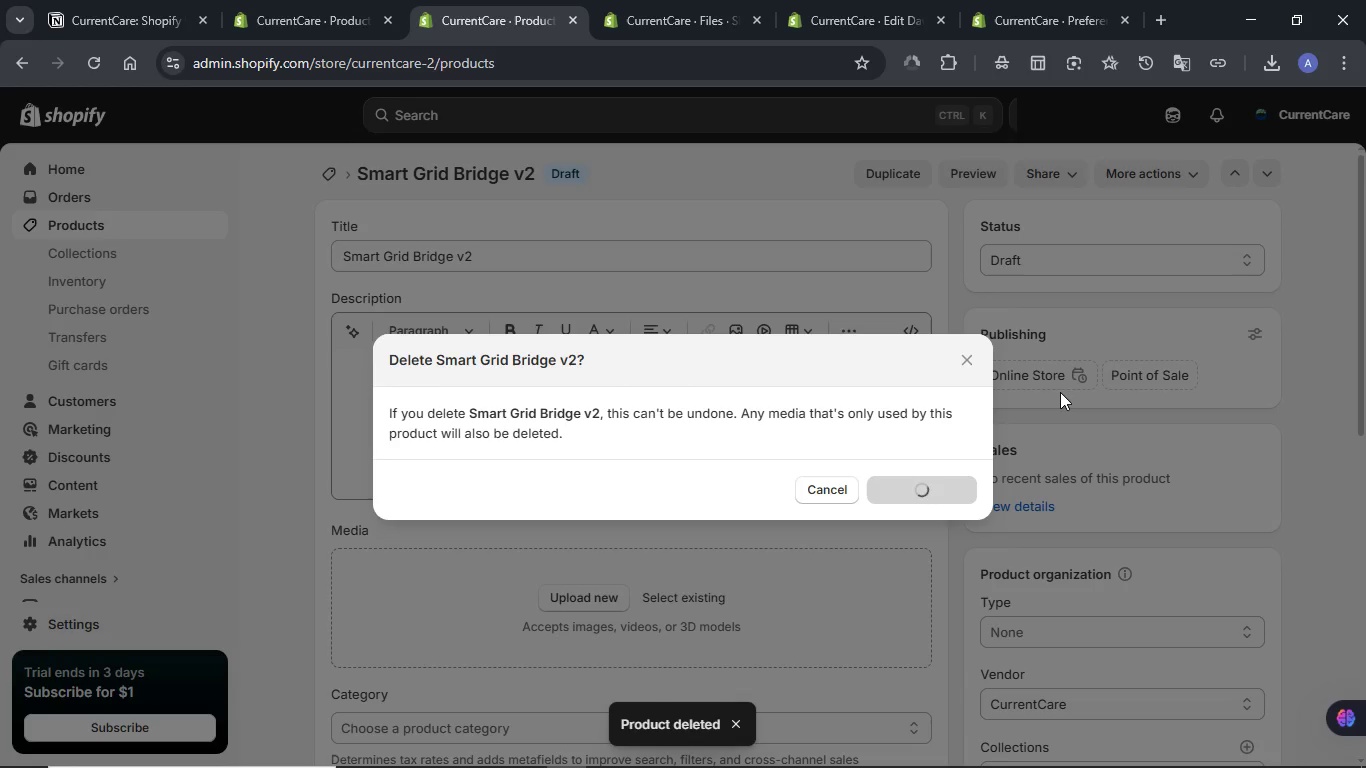 
wait(8.3)
 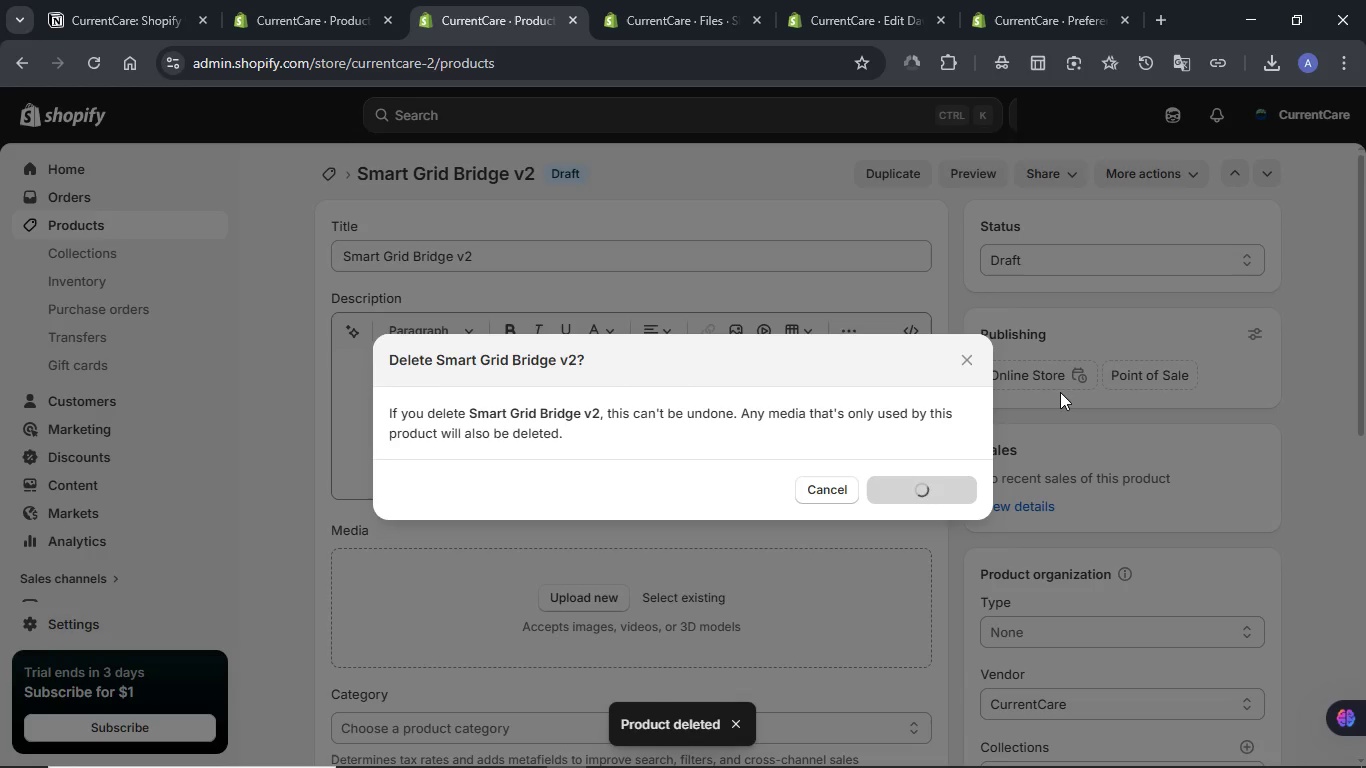 
left_click([570, 21])
 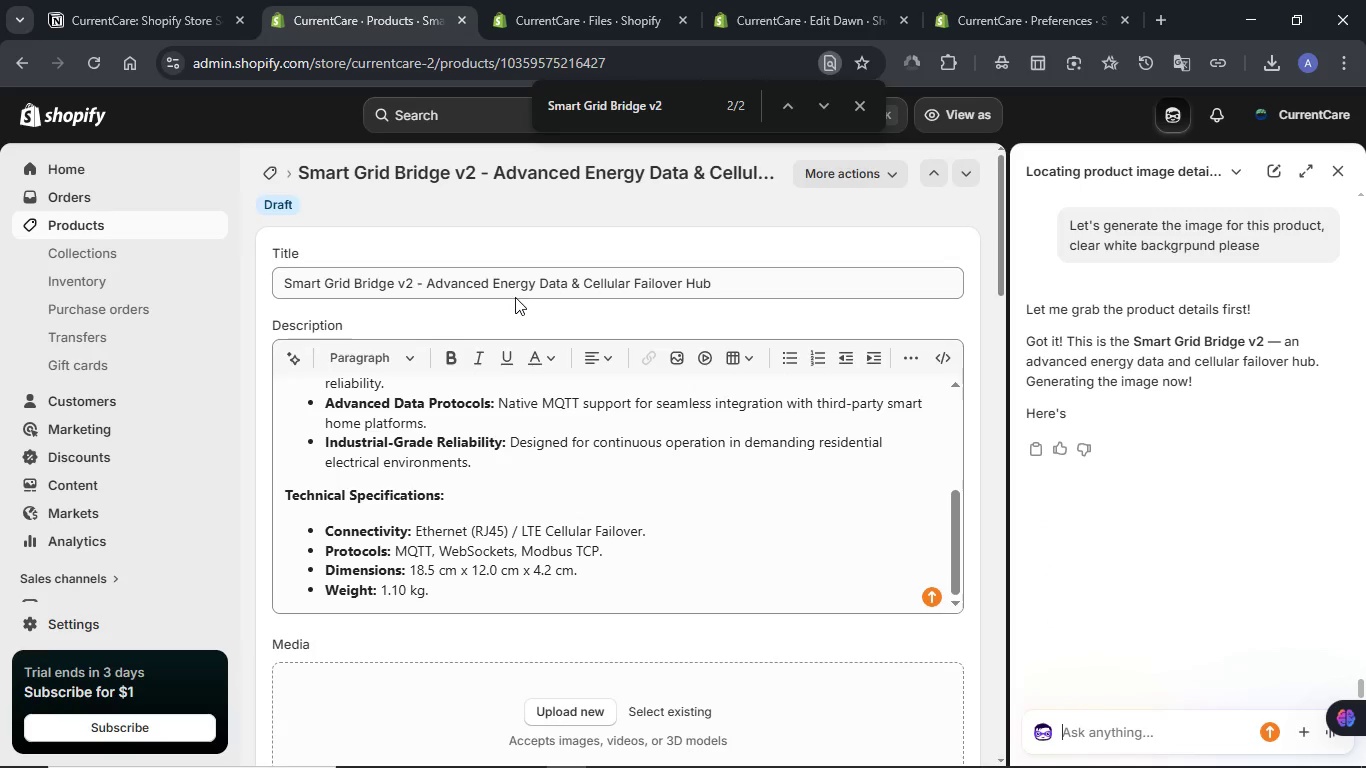 
left_click([564, 0])
 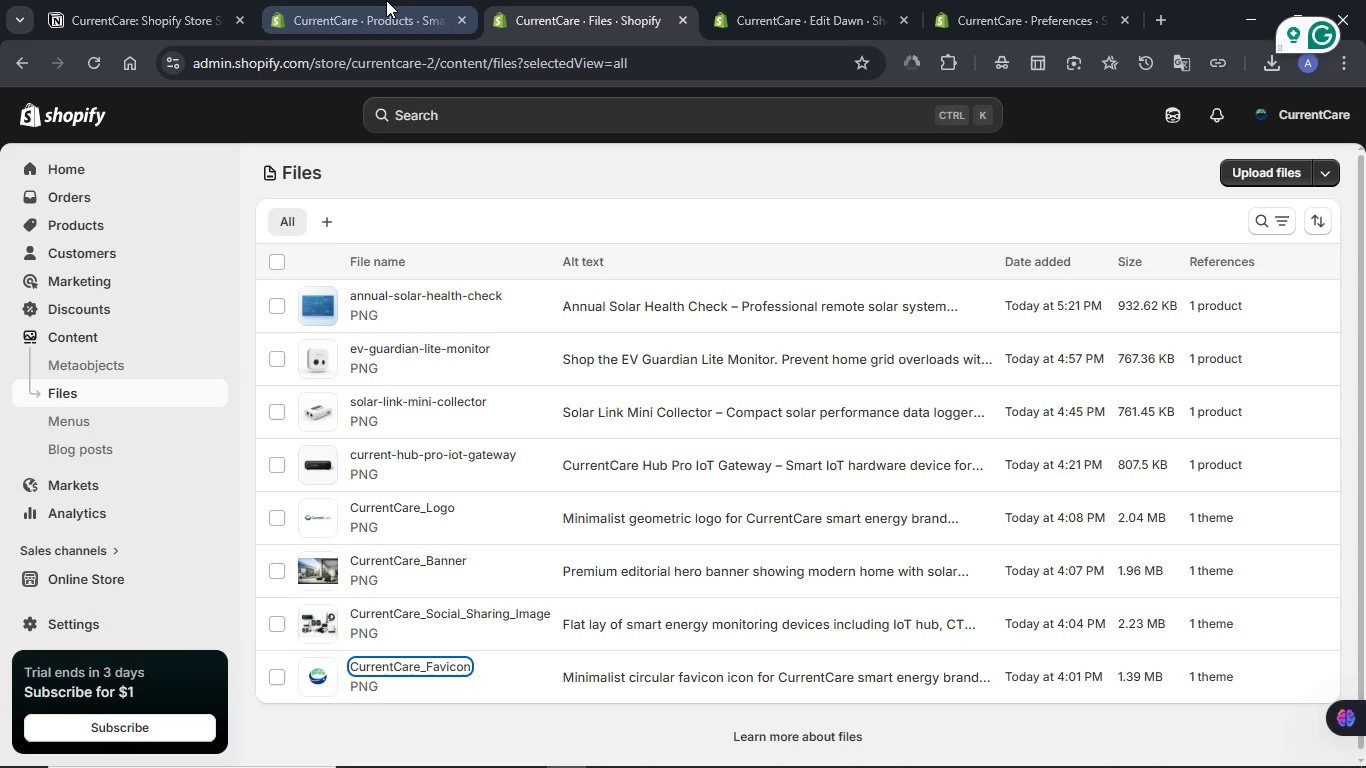 
left_click([386, 0])
 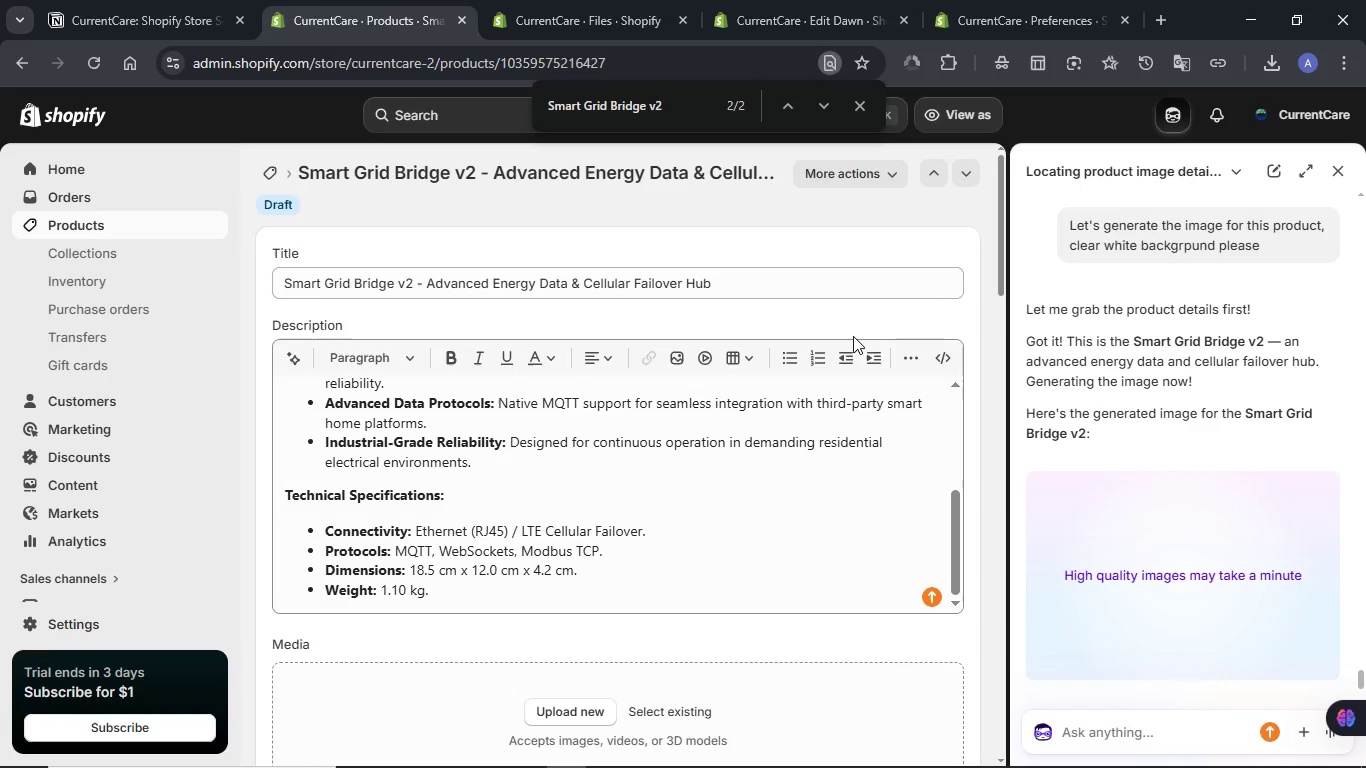 
wait(8.27)
 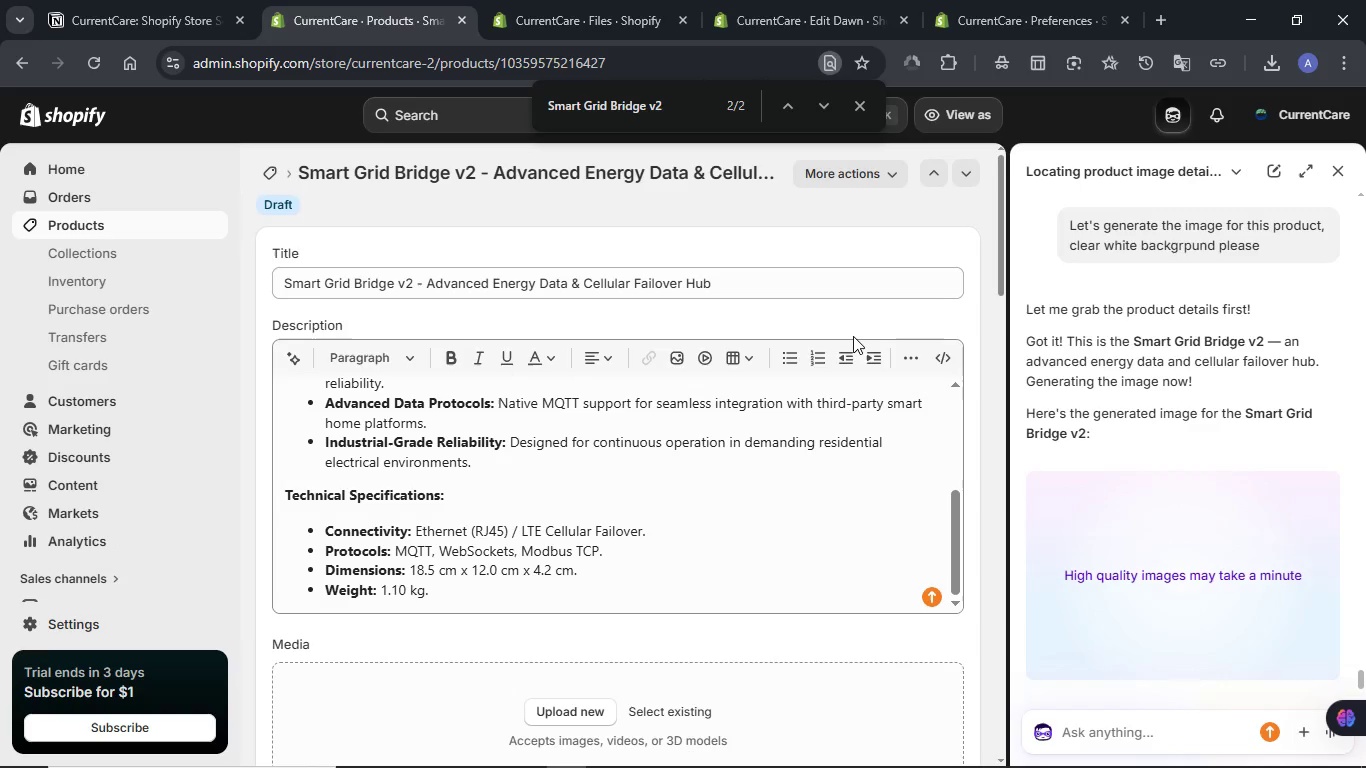 
scroll: coordinate [1267, 349], scroll_direction: down, amount: 2.0
 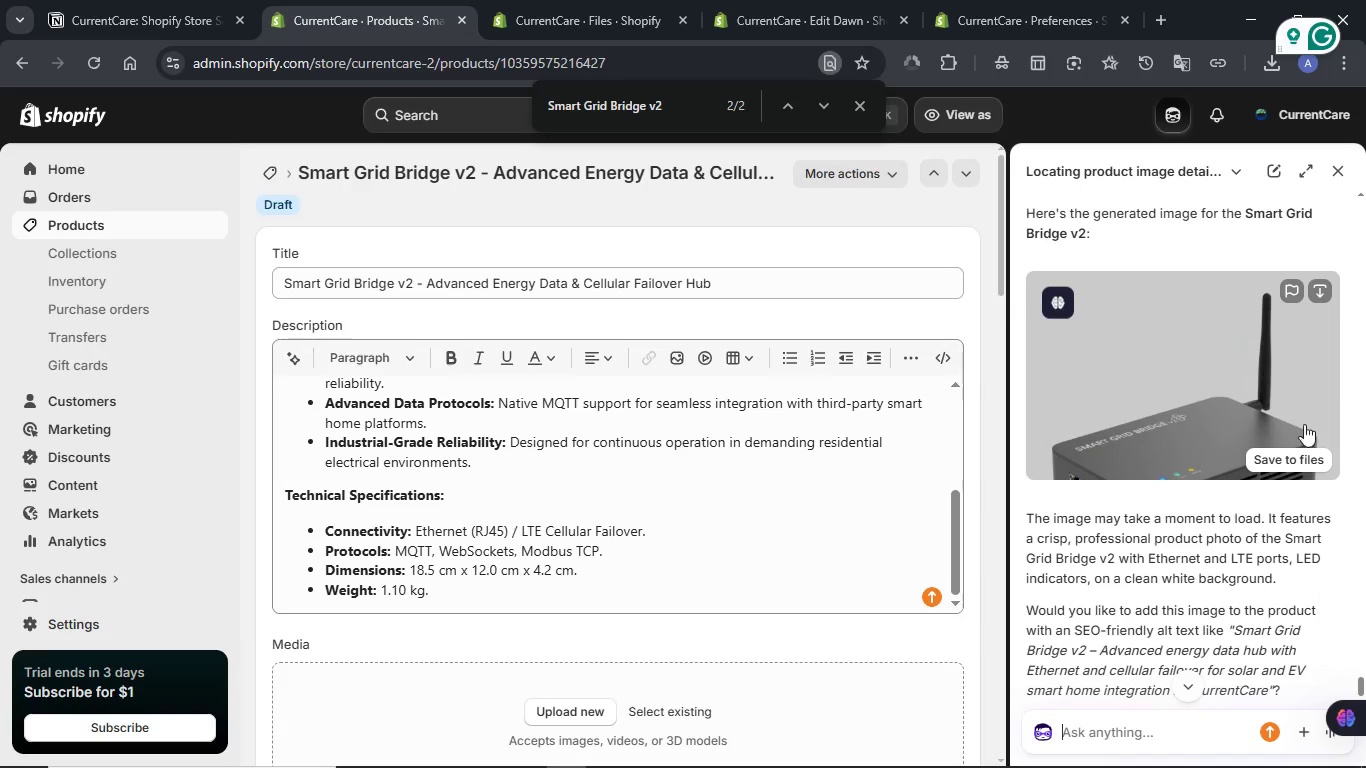 
left_click([1300, 453])
 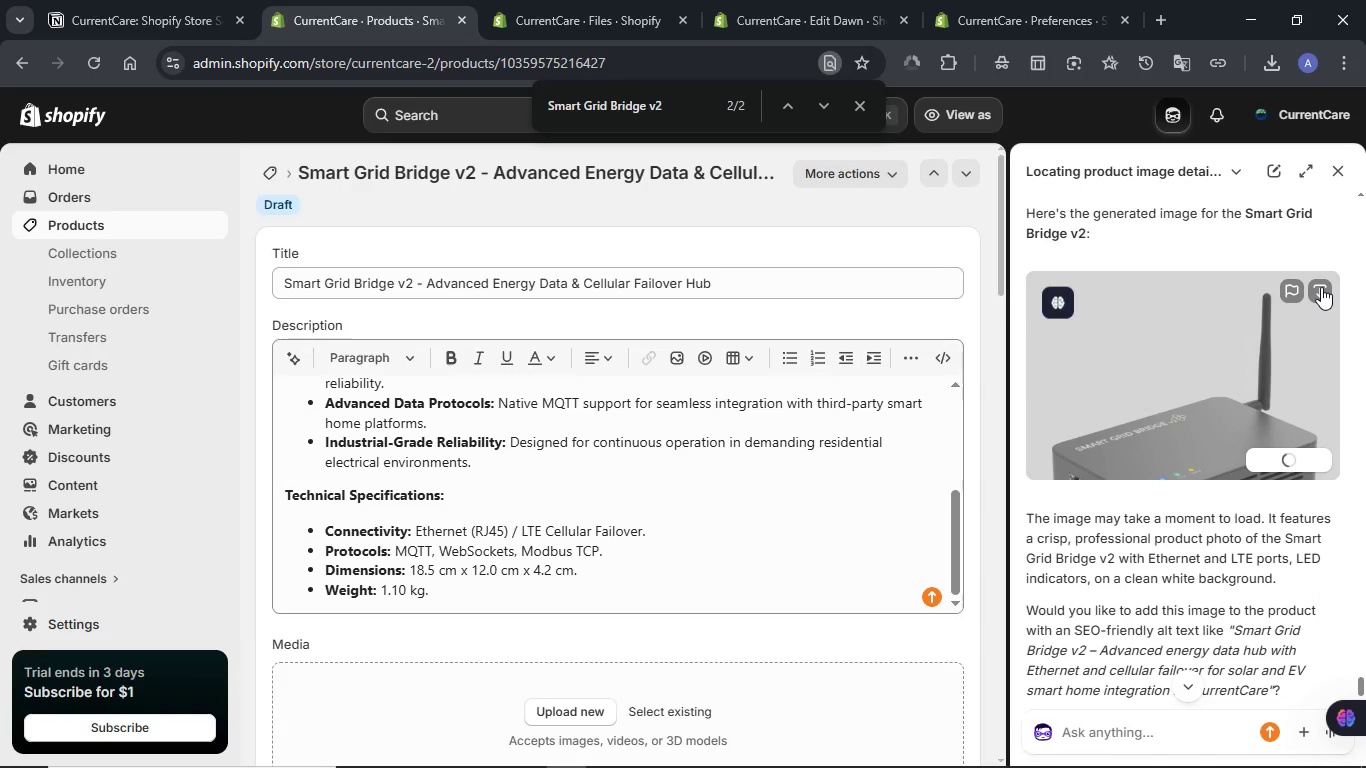 
left_click([1321, 287])
 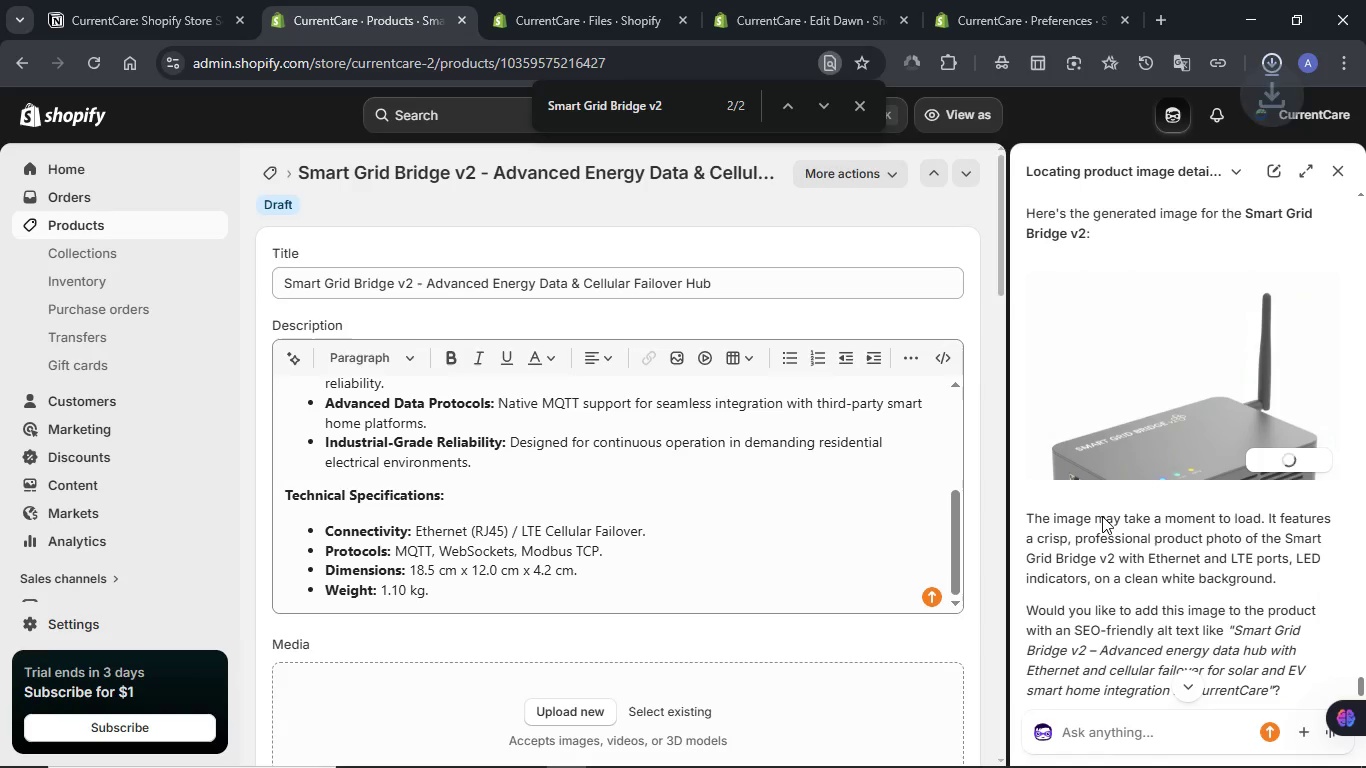 
scroll: coordinate [1102, 516], scroll_direction: down, amount: 2.0
 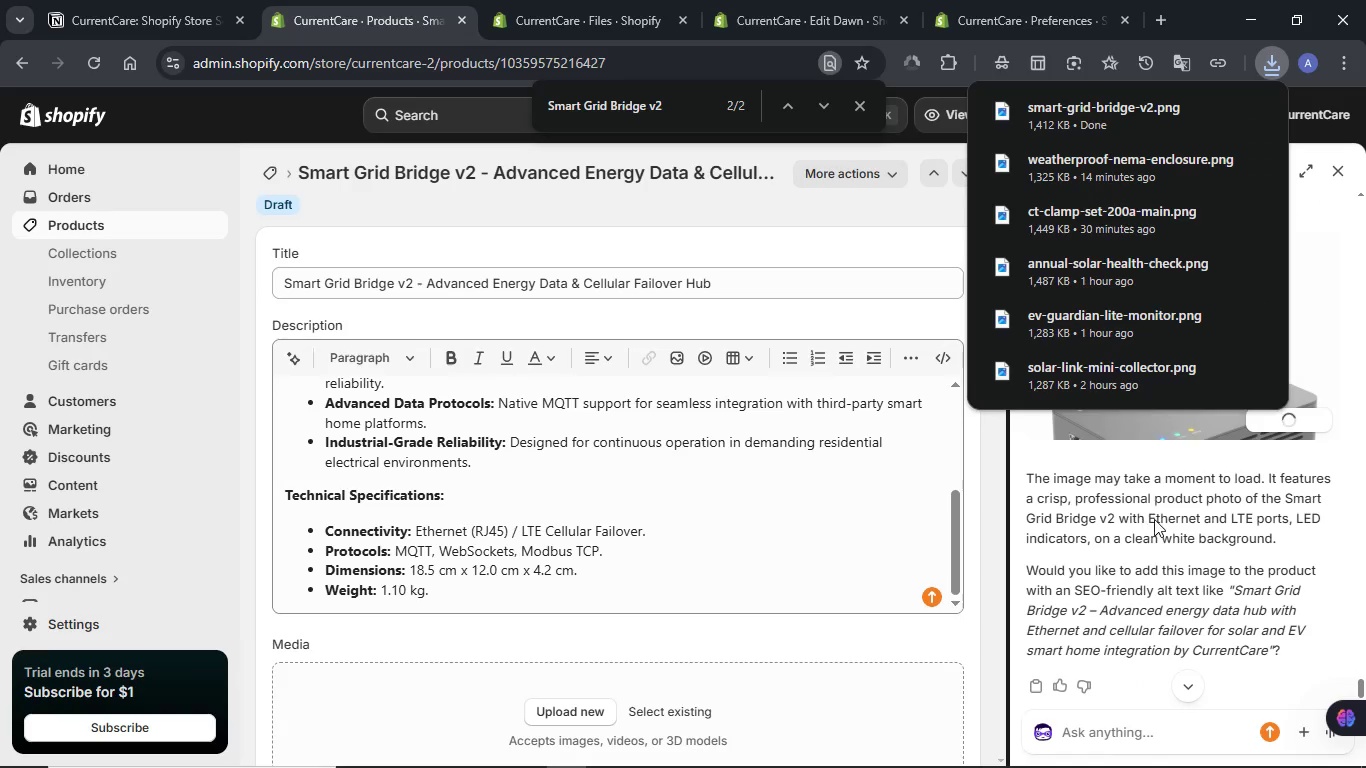 
left_click([1155, 519])
 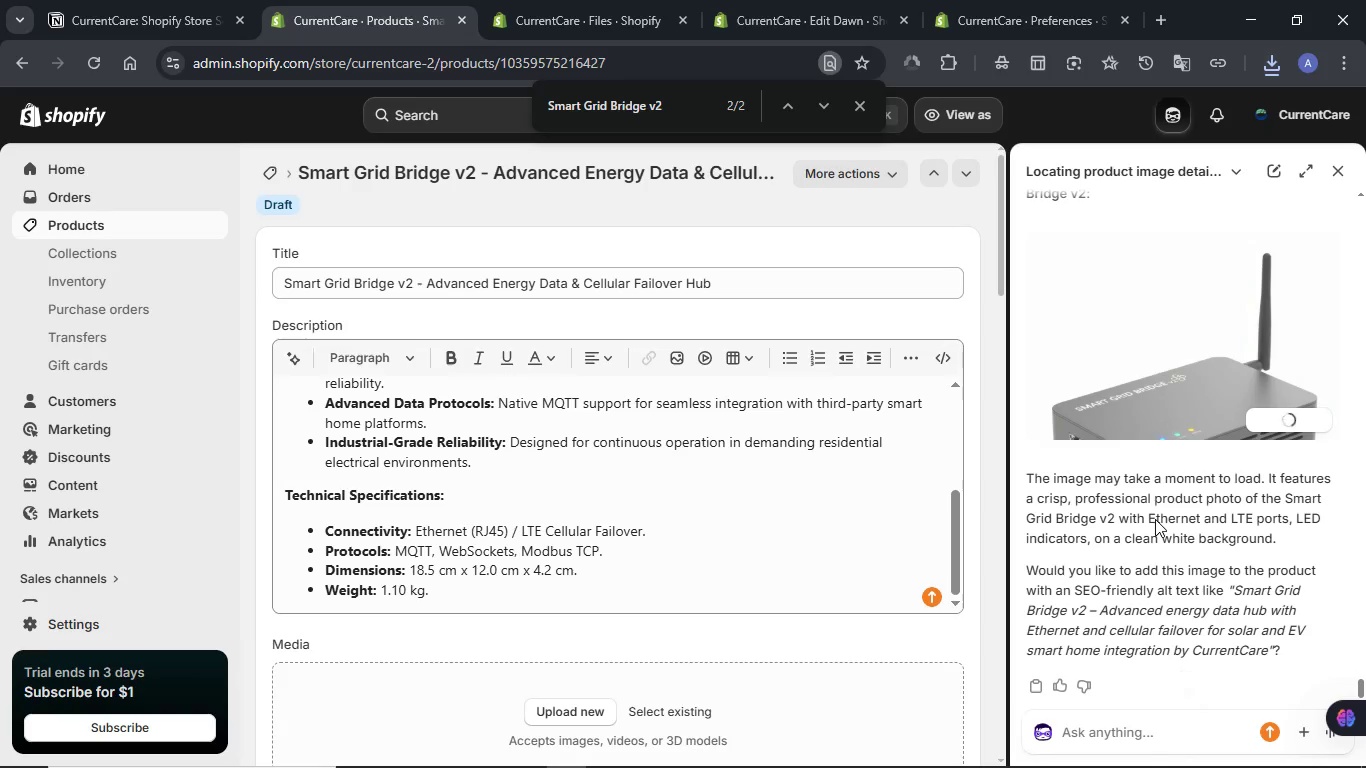 
scroll: coordinate [1155, 519], scroll_direction: down, amount: 1.0
 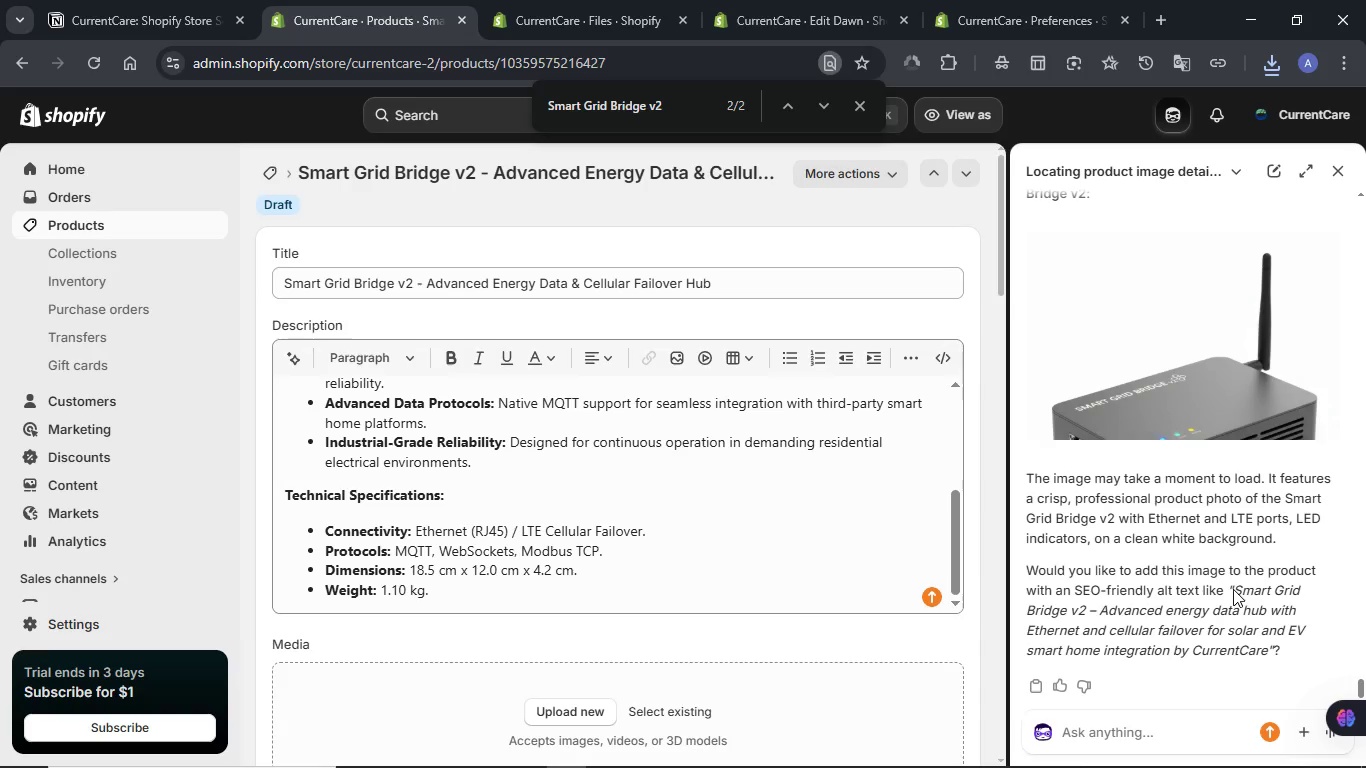 
left_click_drag(start_coordinate=[1235, 588], to_coordinate=[1268, 651])
 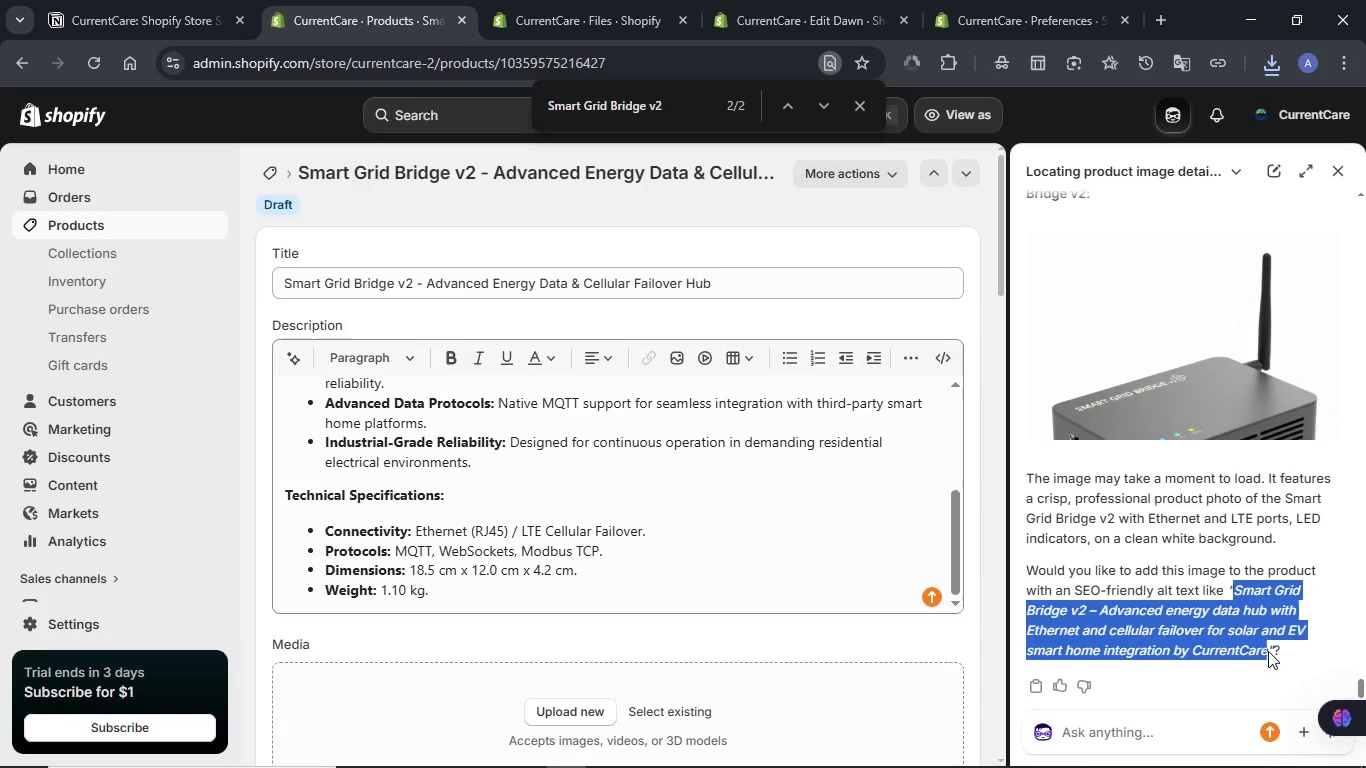 
key(Control+C)
 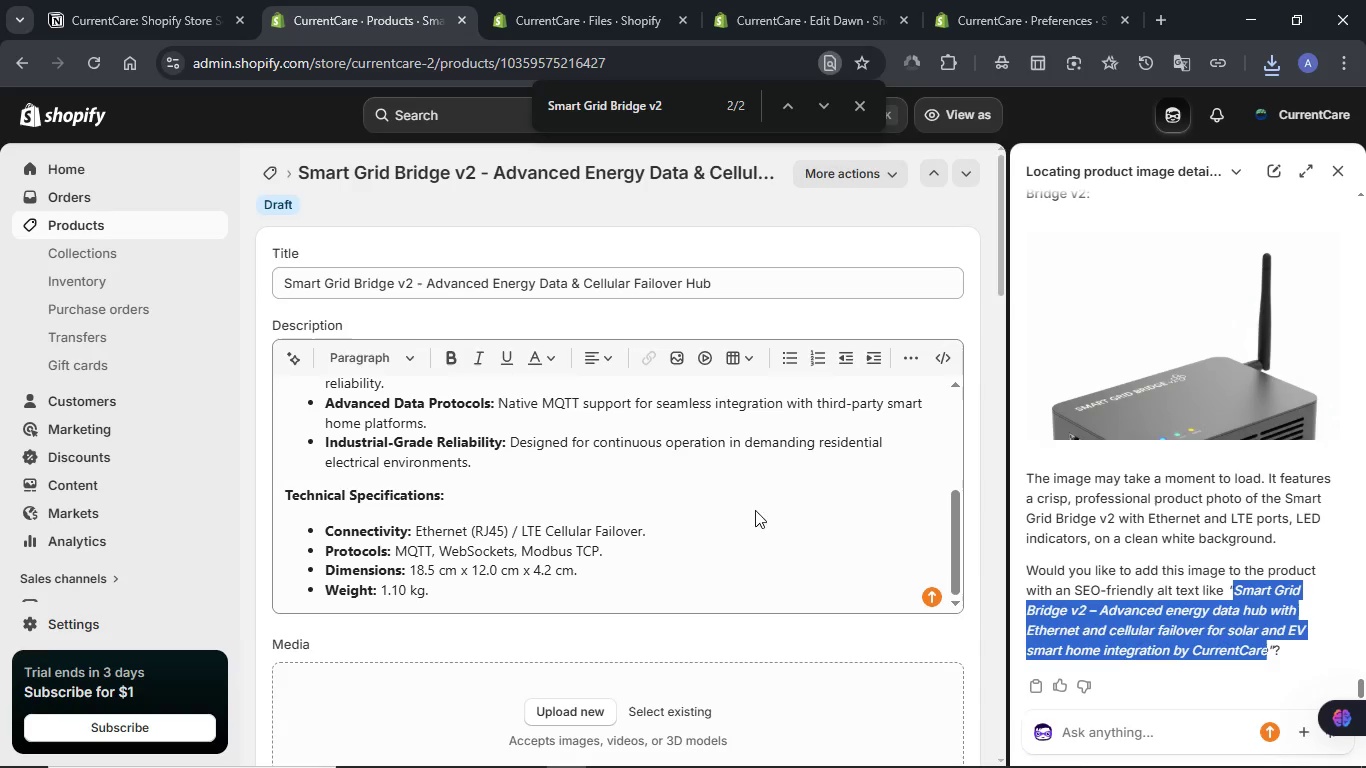 
scroll: coordinate [699, 522], scroll_direction: down, amount: 2.0
 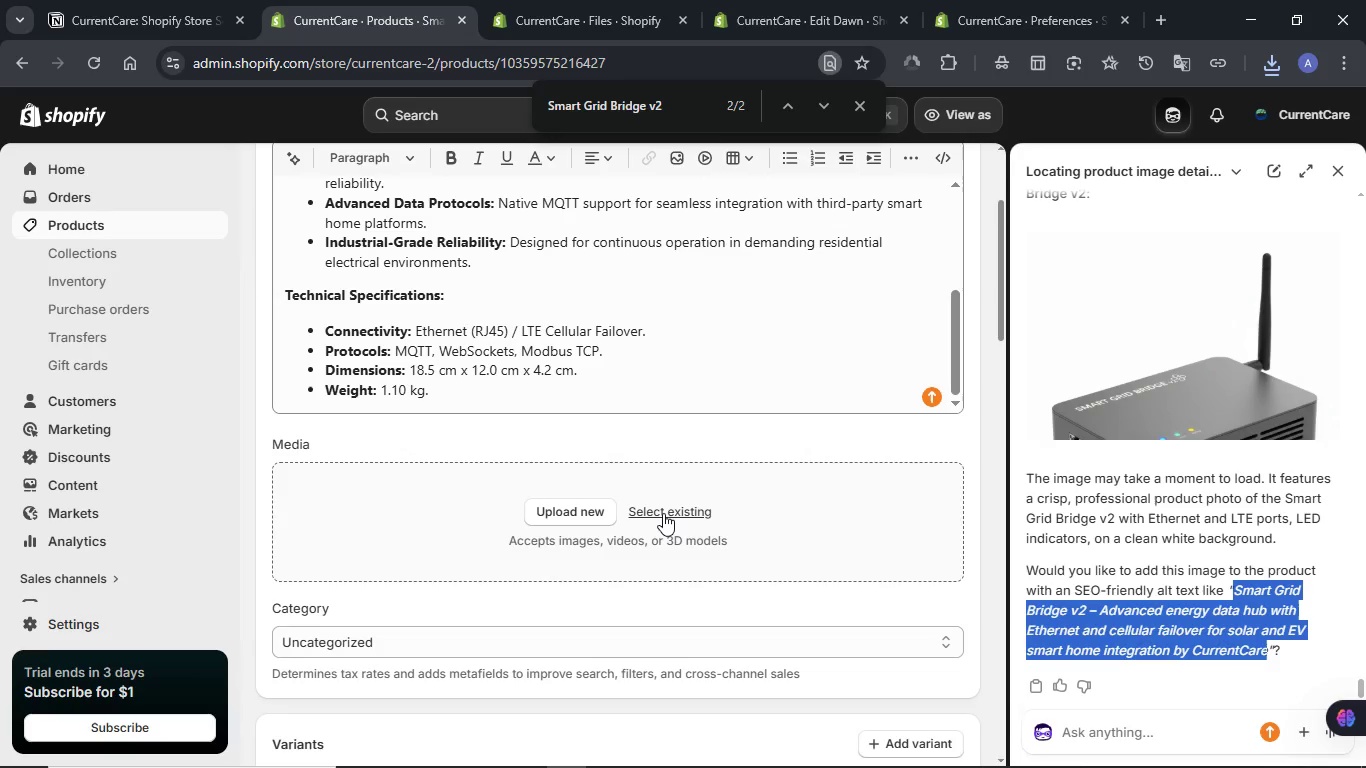 
left_click([663, 512])
 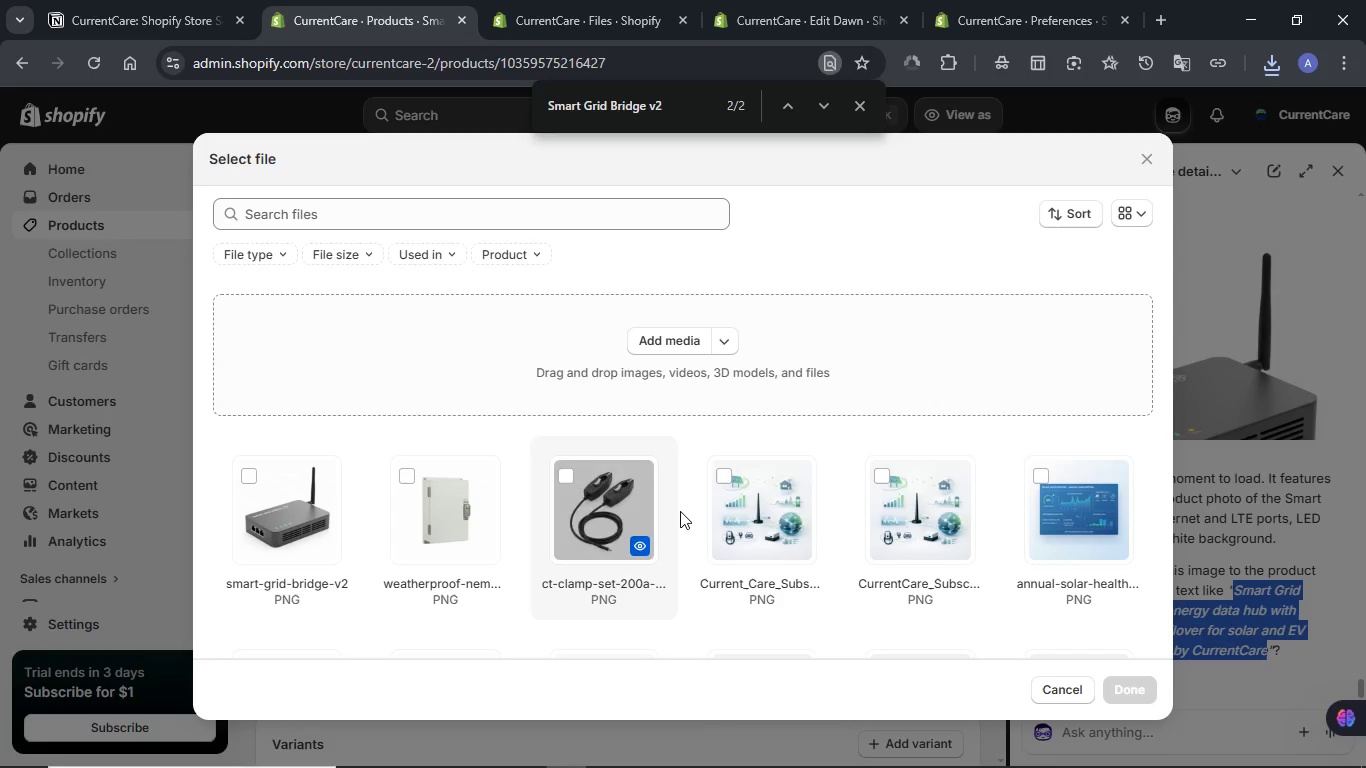 
left_click([291, 499])
 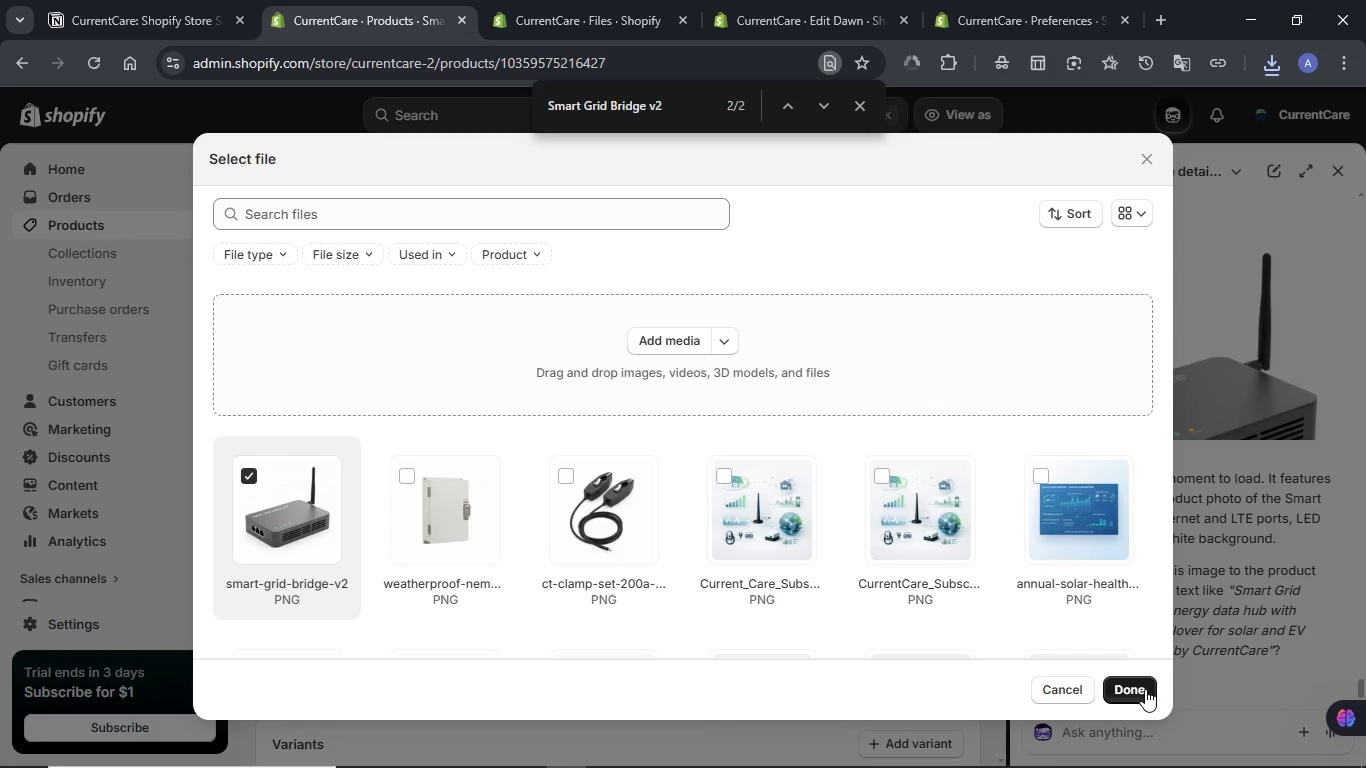 
left_click([1145, 689])
 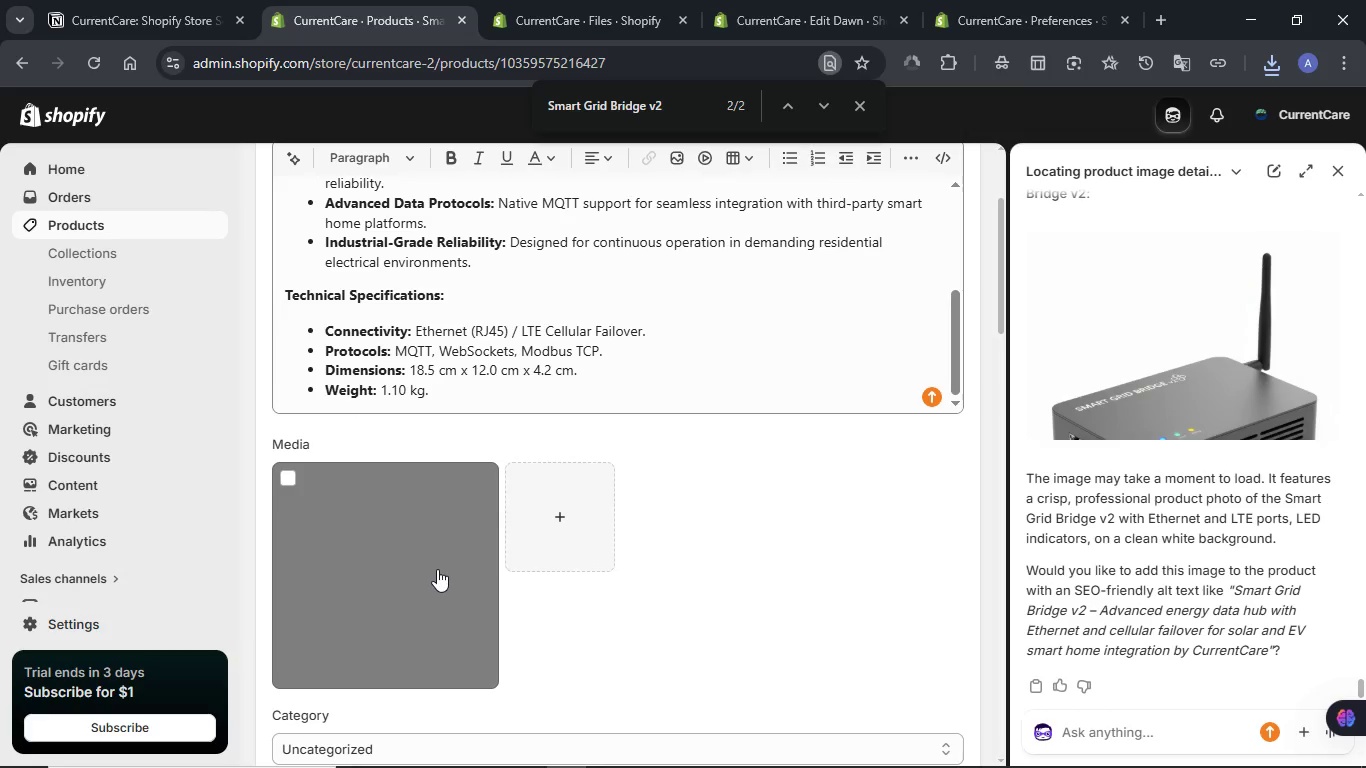 
left_click([437, 569])
 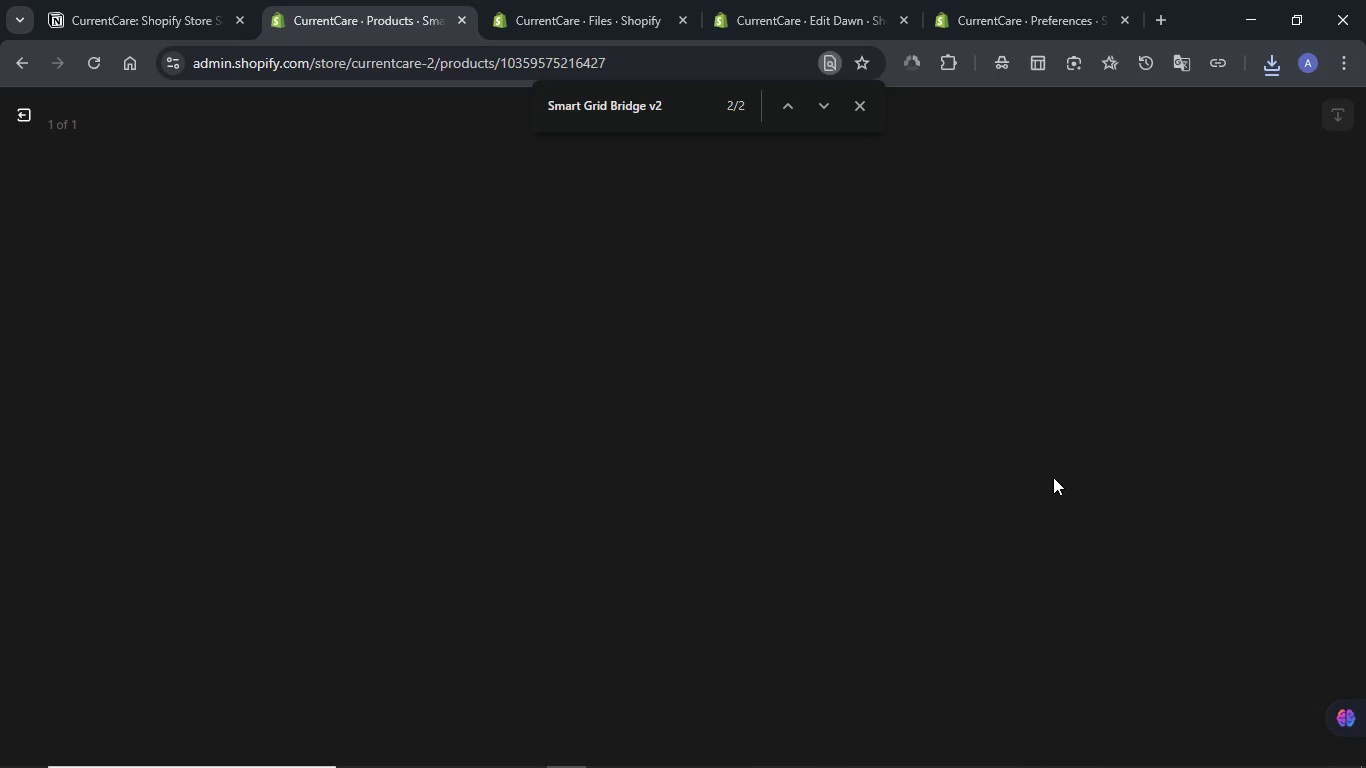 
wait(9.17)
 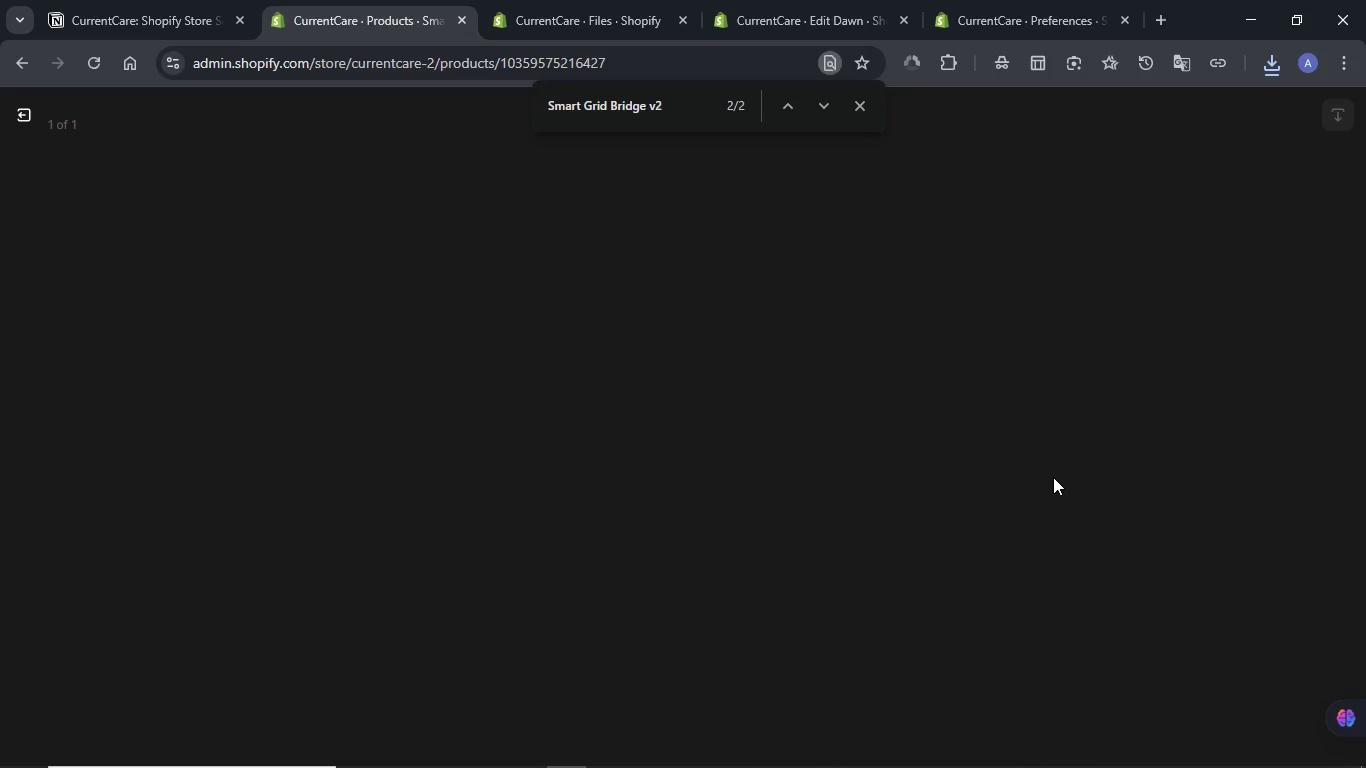 
double_click([1147, 347])
 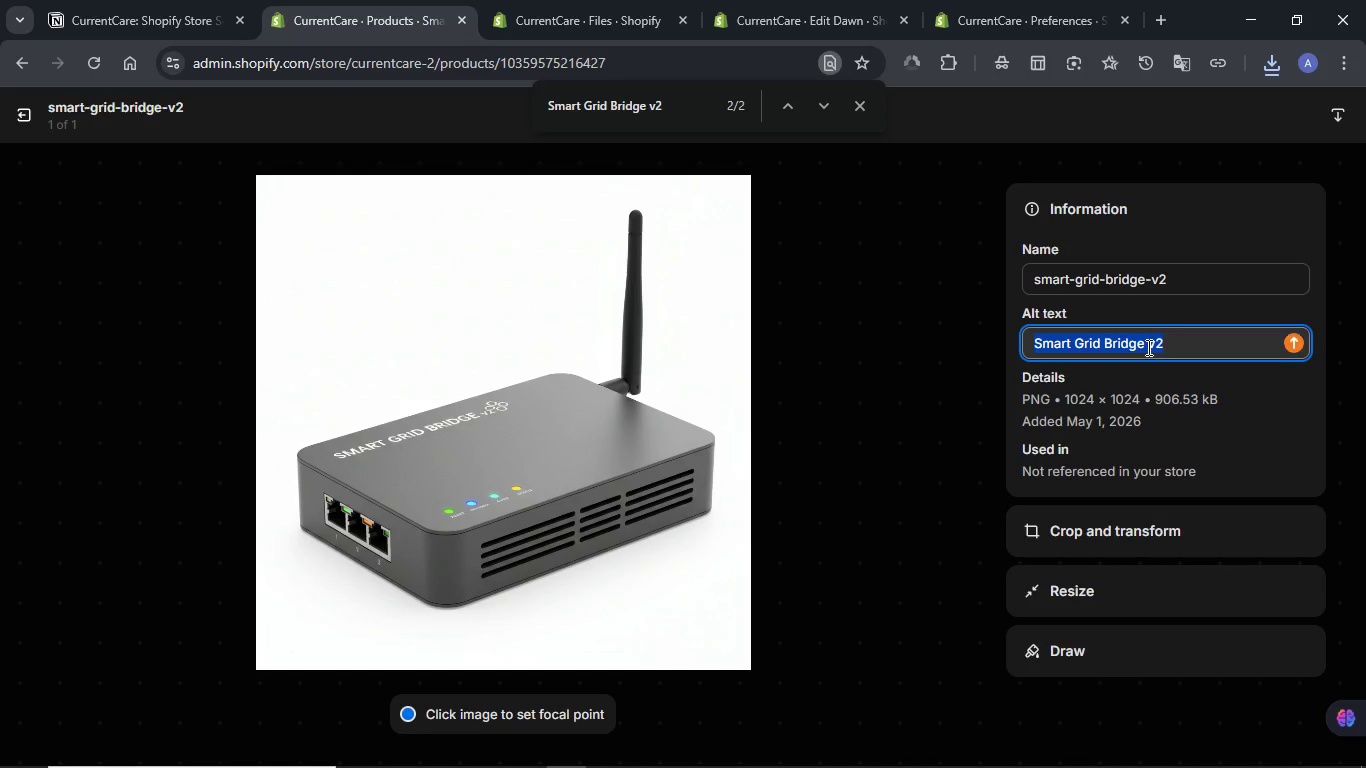 
triple_click([1147, 347])
 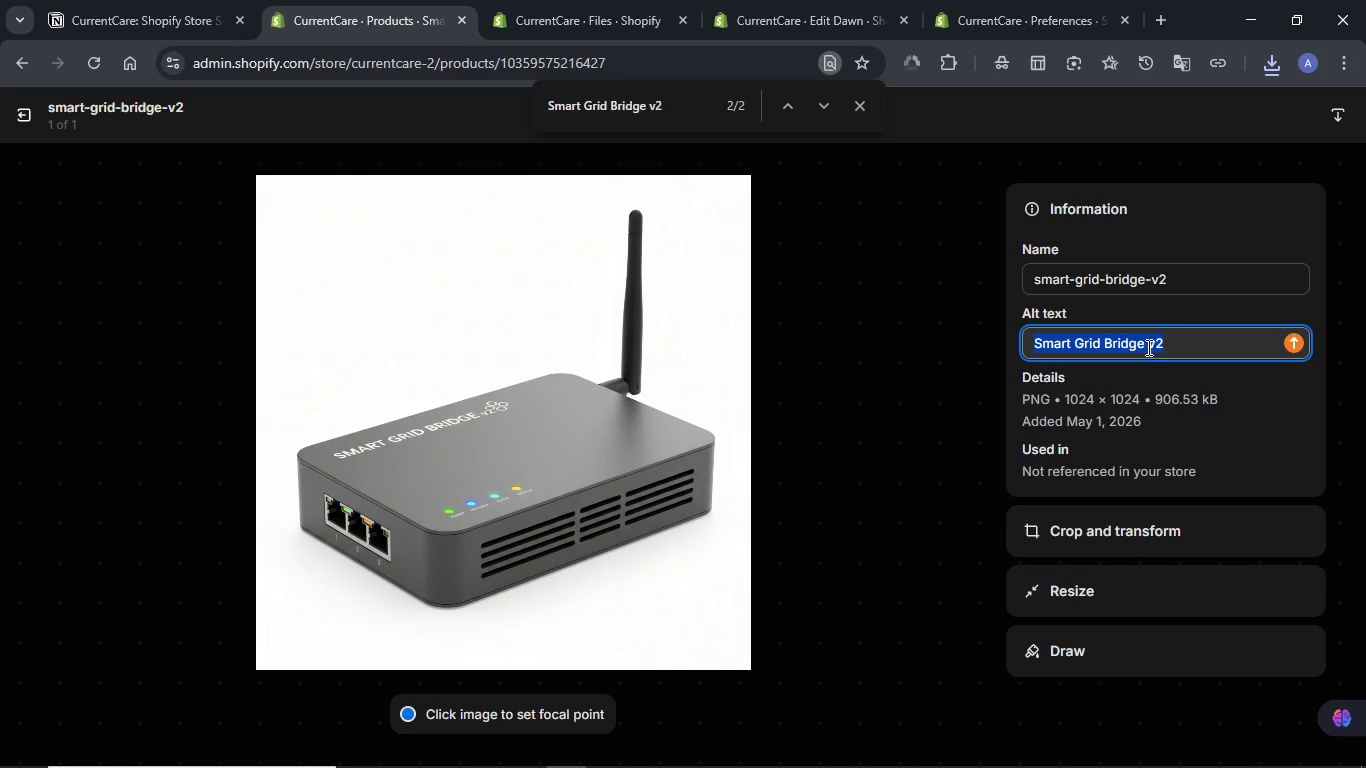 
key(Control+V)
 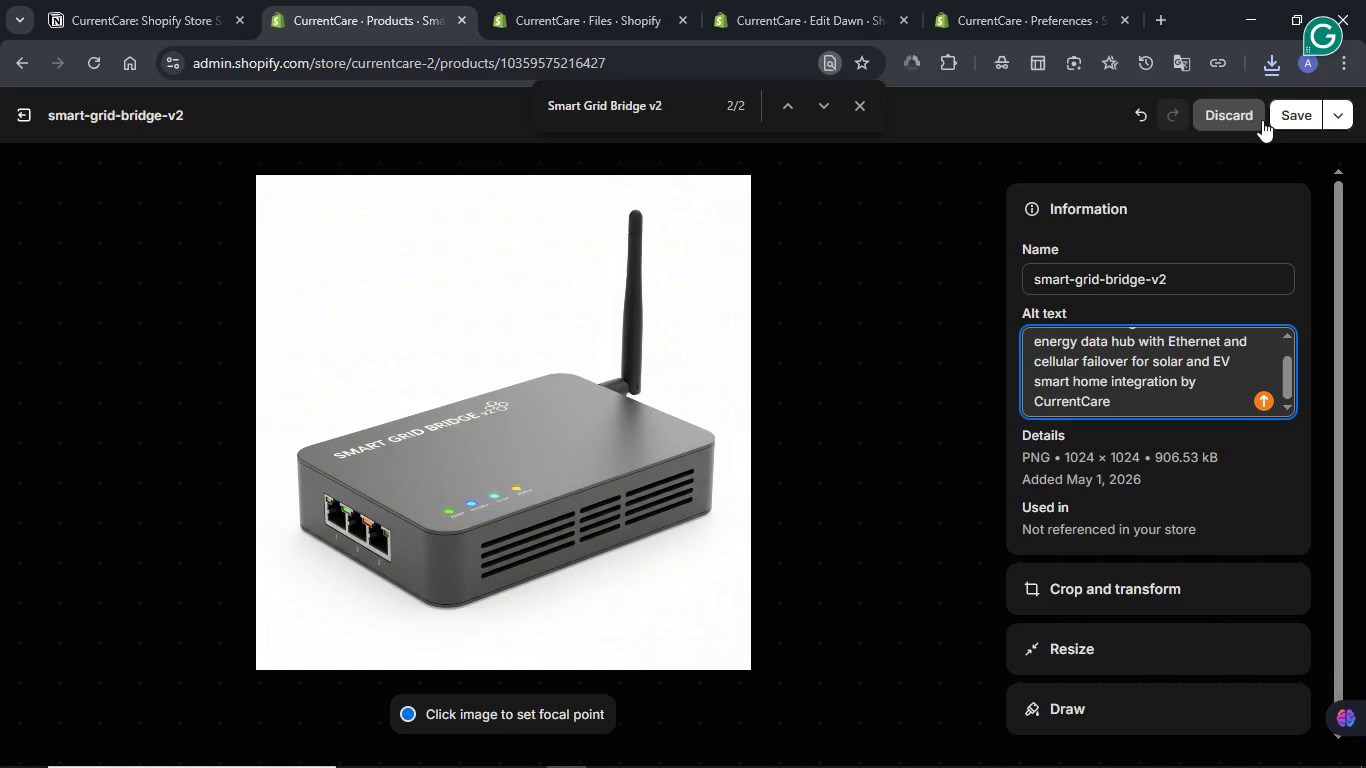 
left_click([1279, 120])
 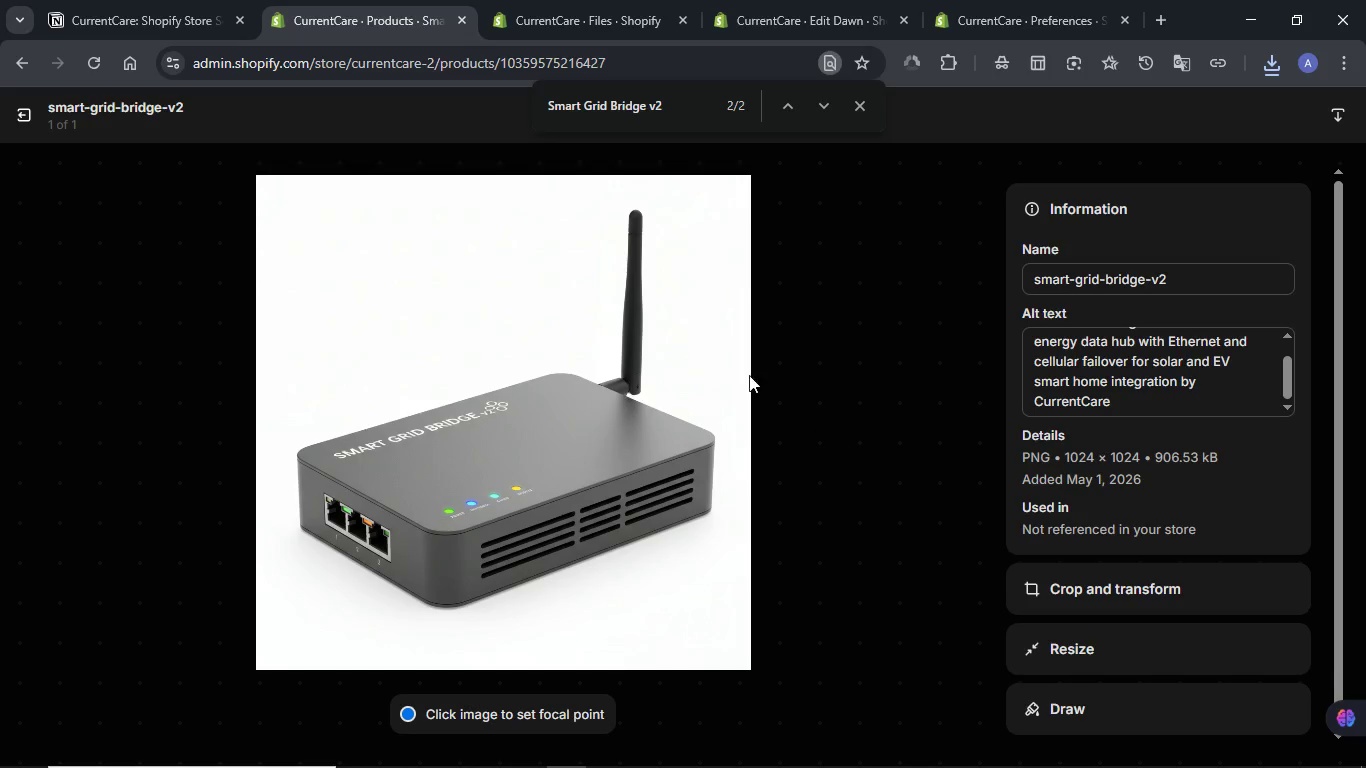 
wait(6.17)
 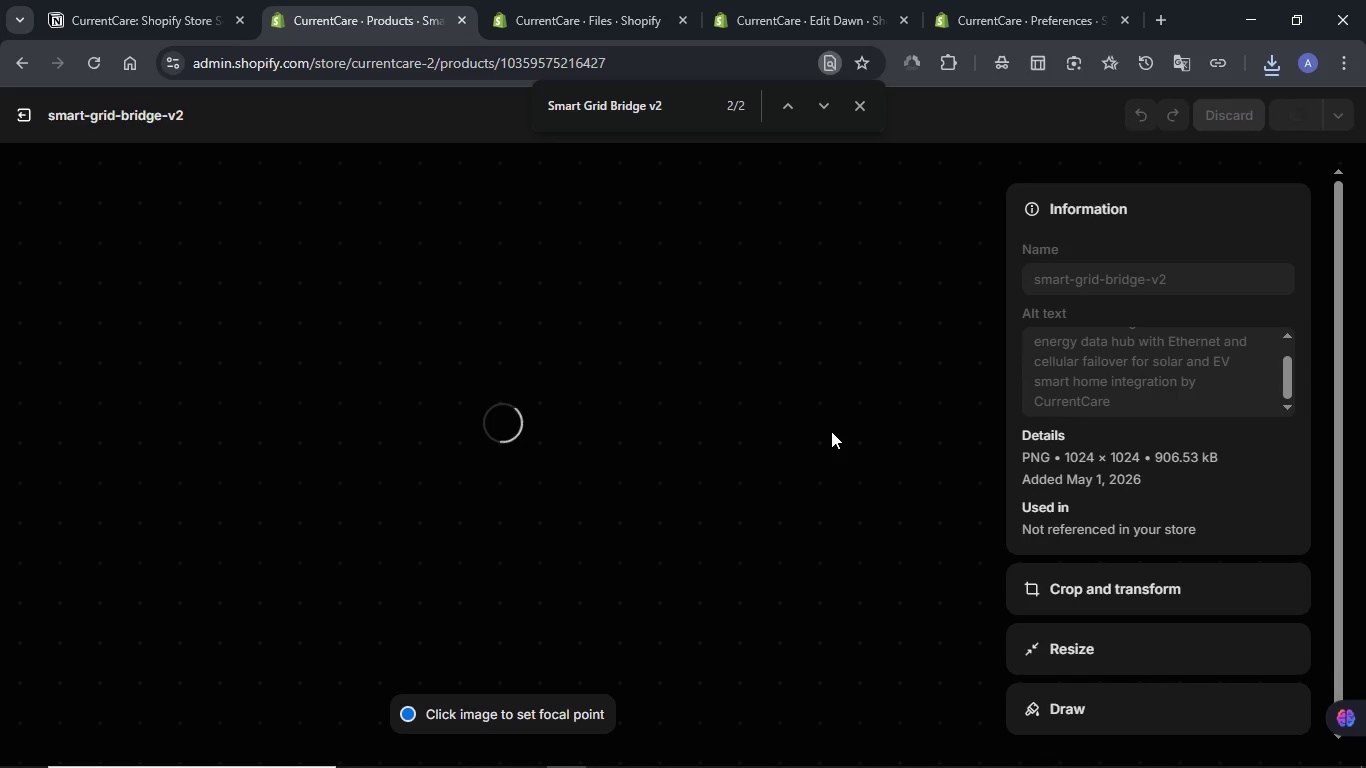 
left_click([36, 128])
 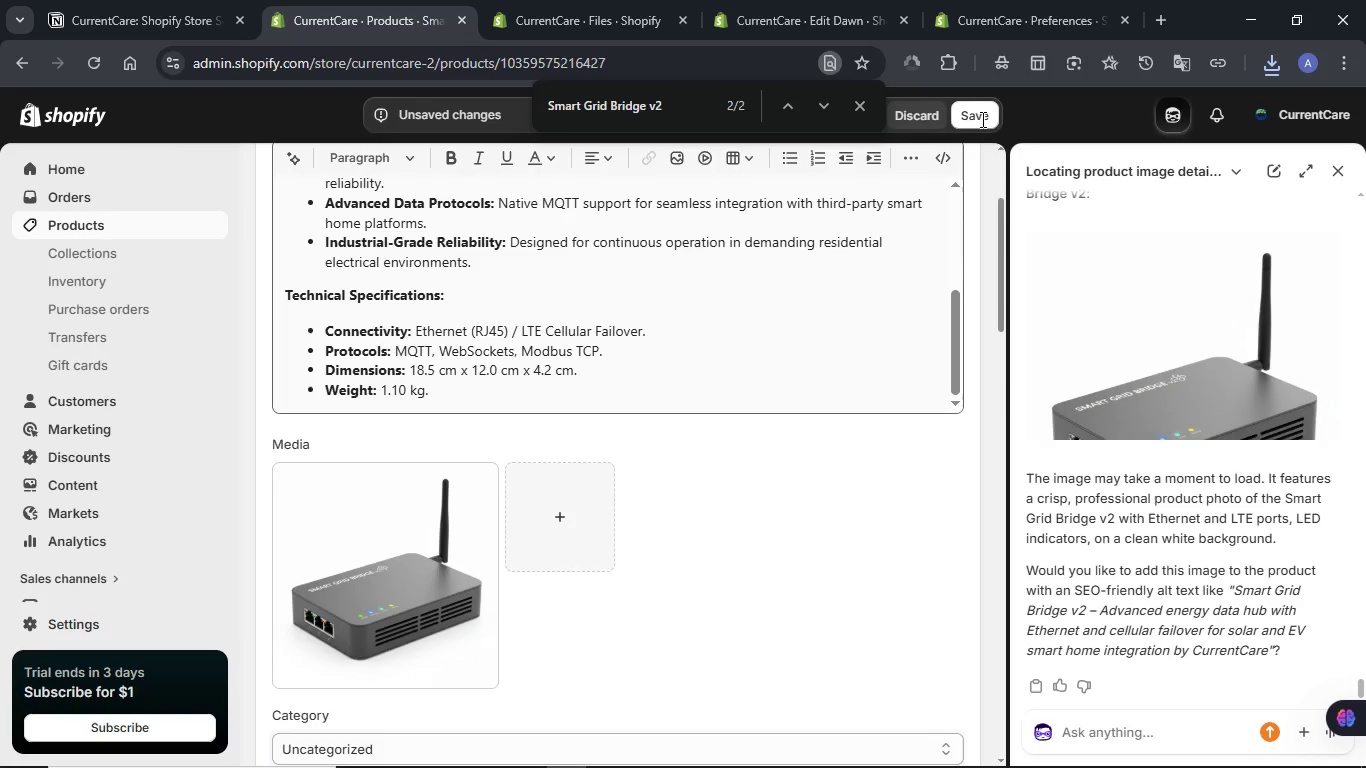 
left_click([981, 118])
 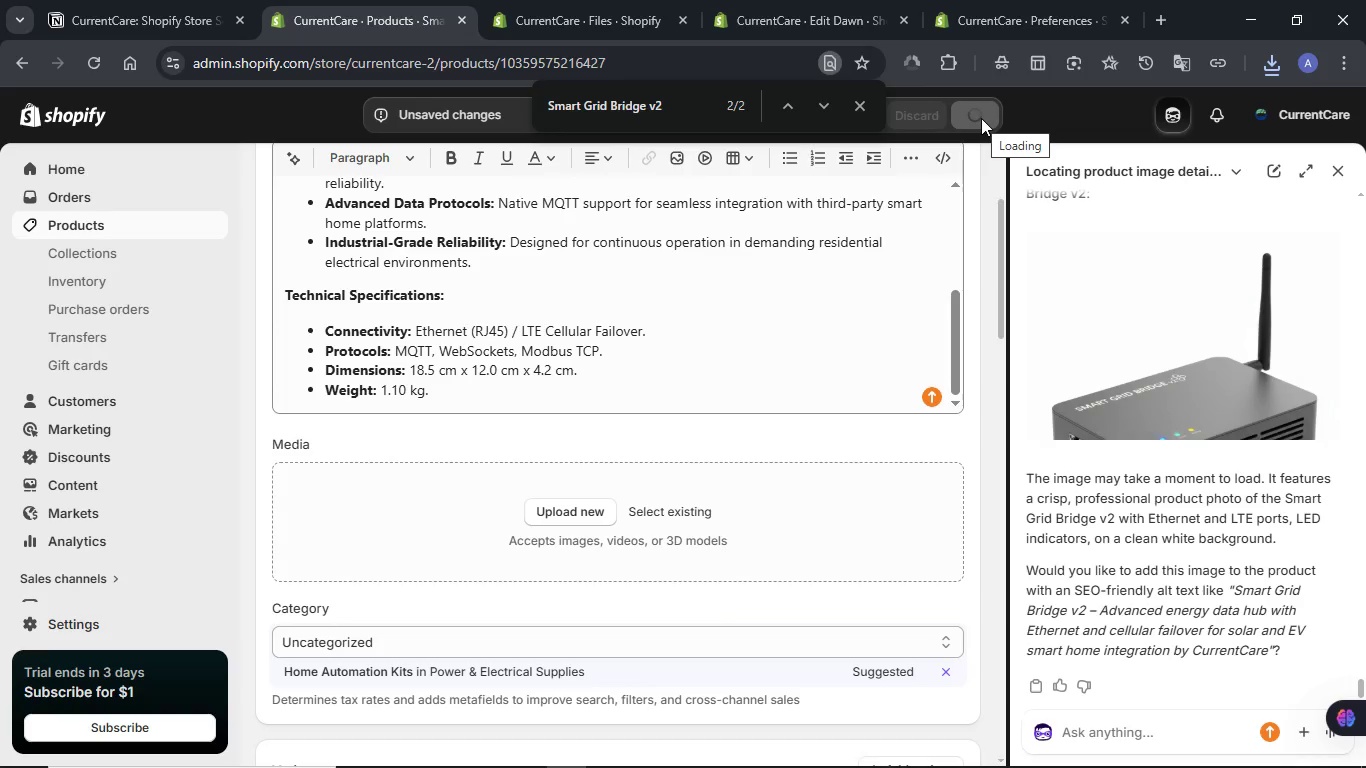 
wait(18.42)
 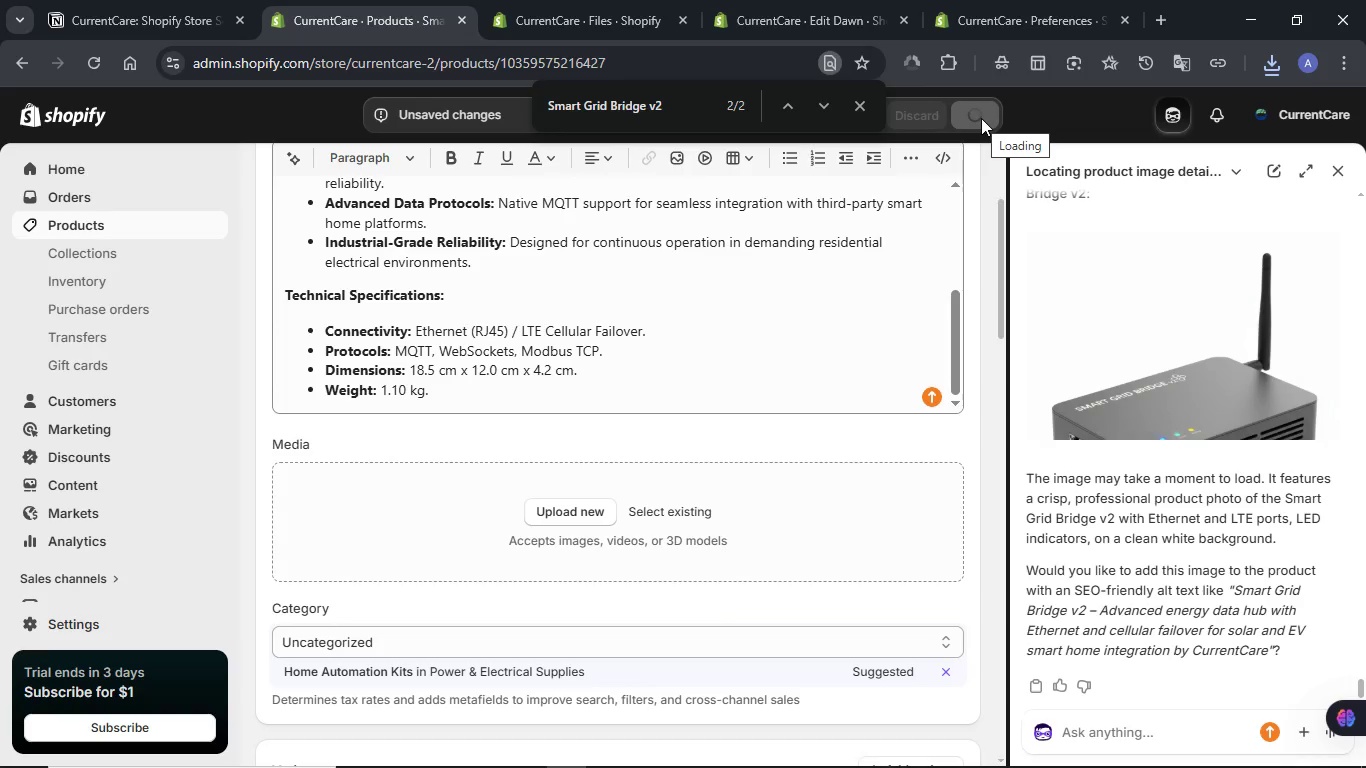 
left_click([862, 112])
 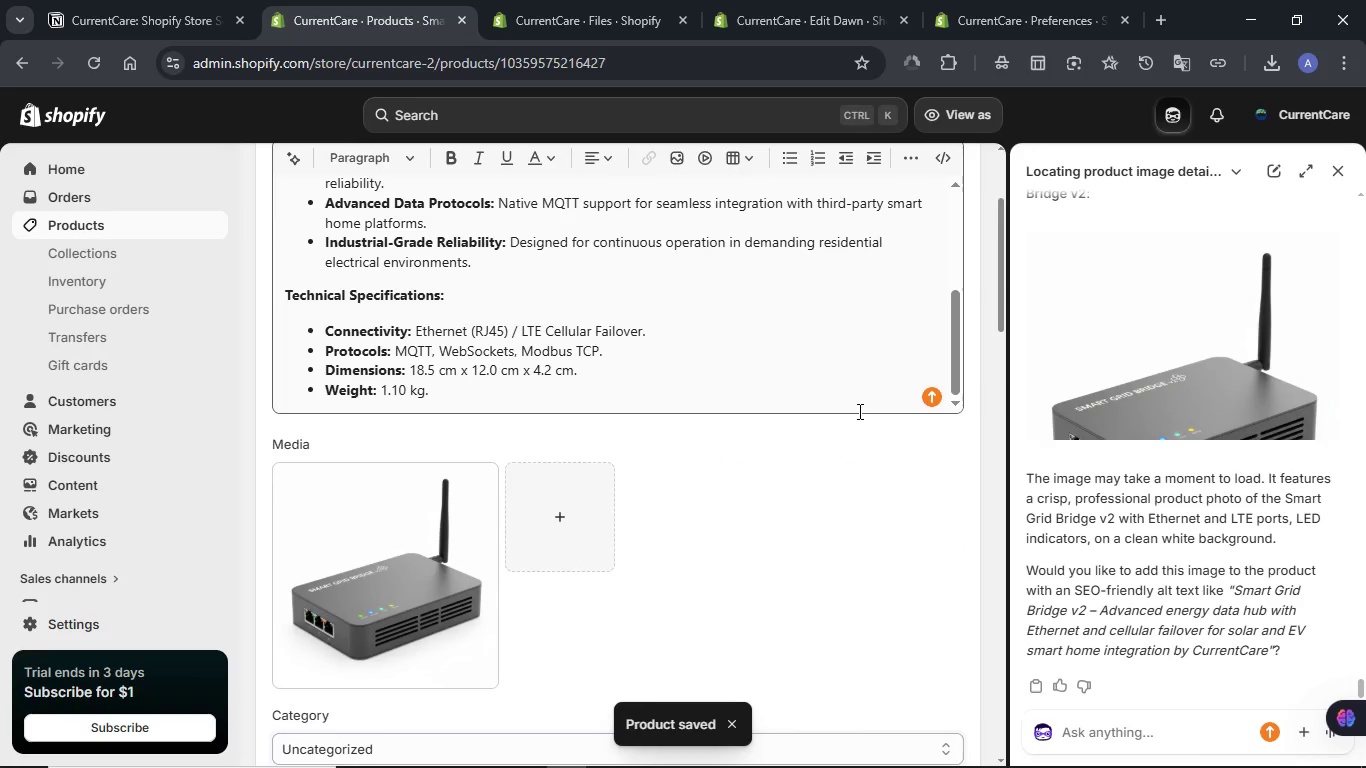 
scroll: coordinate [858, 411], scroll_direction: down, amount: 3.0
 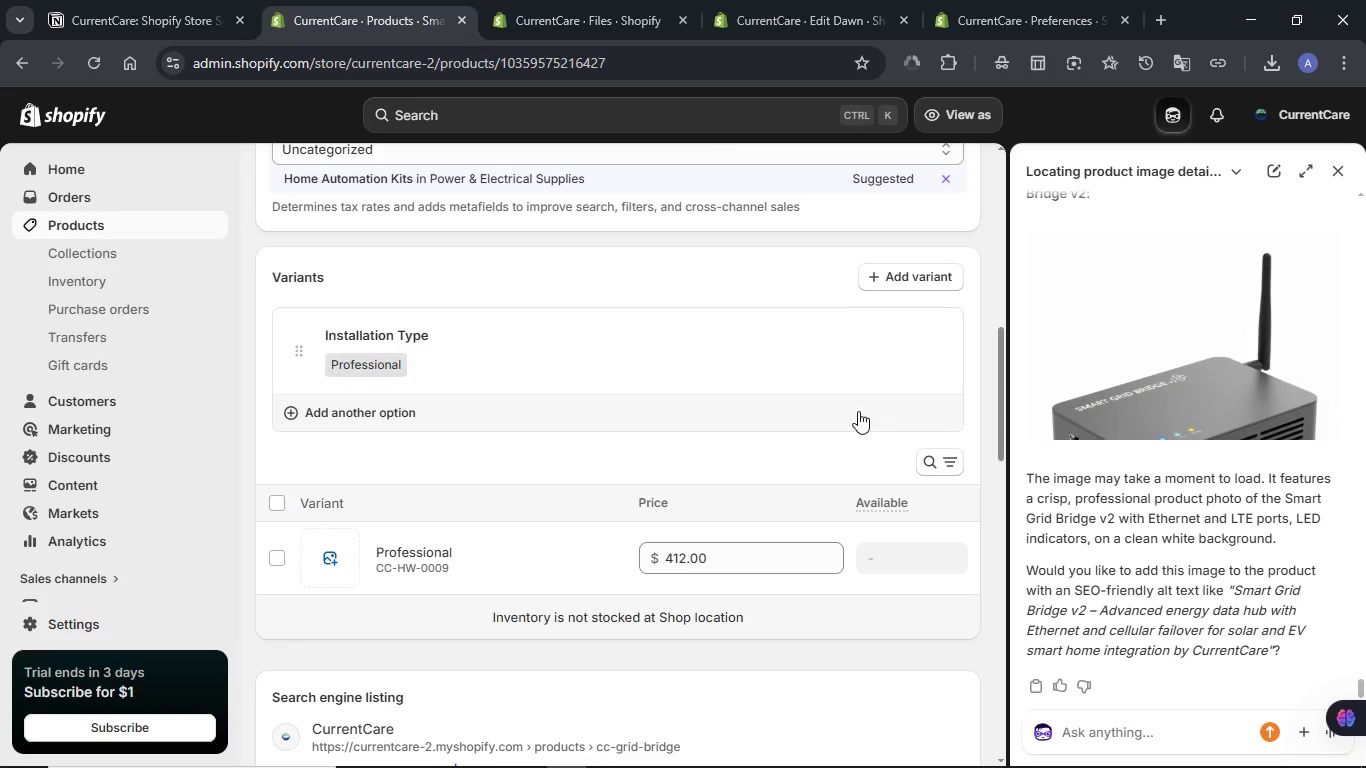 
left_click([332, 557])
 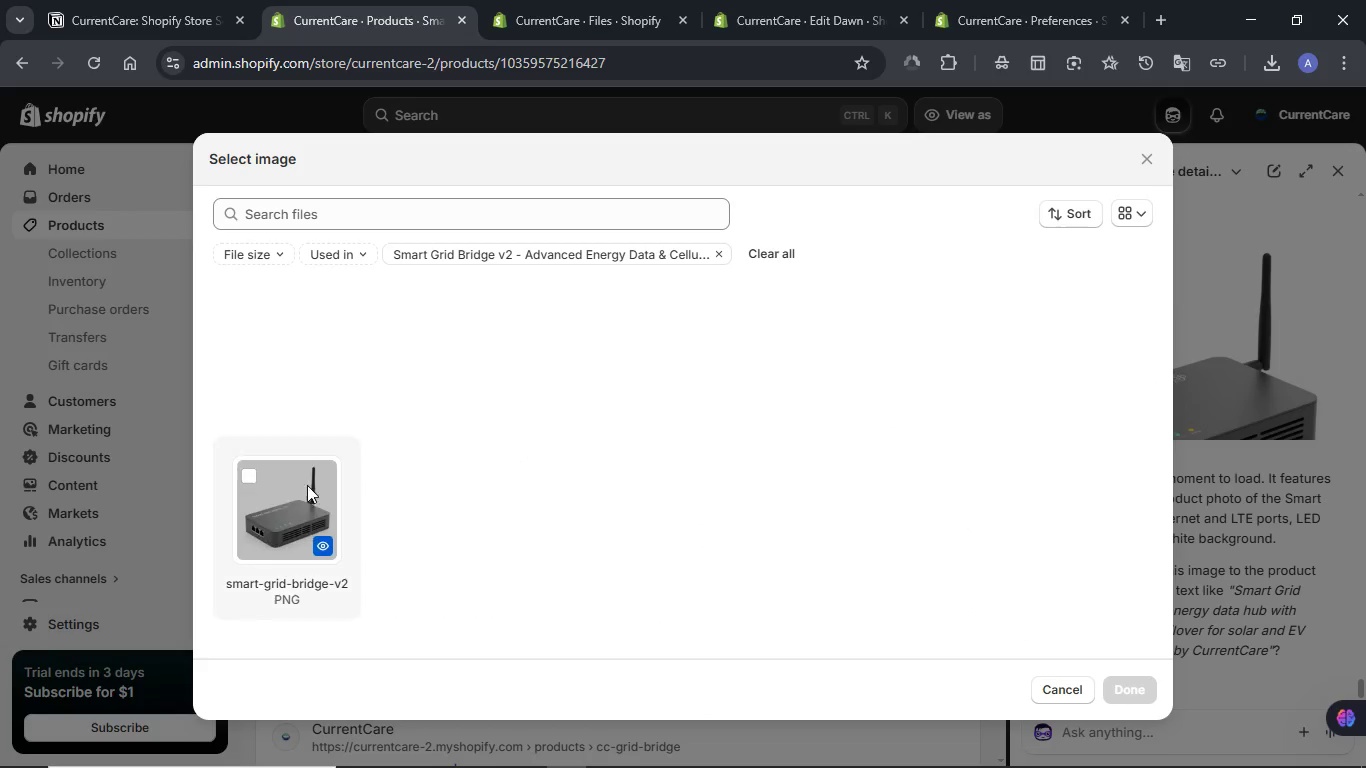 
left_click([299, 501])
 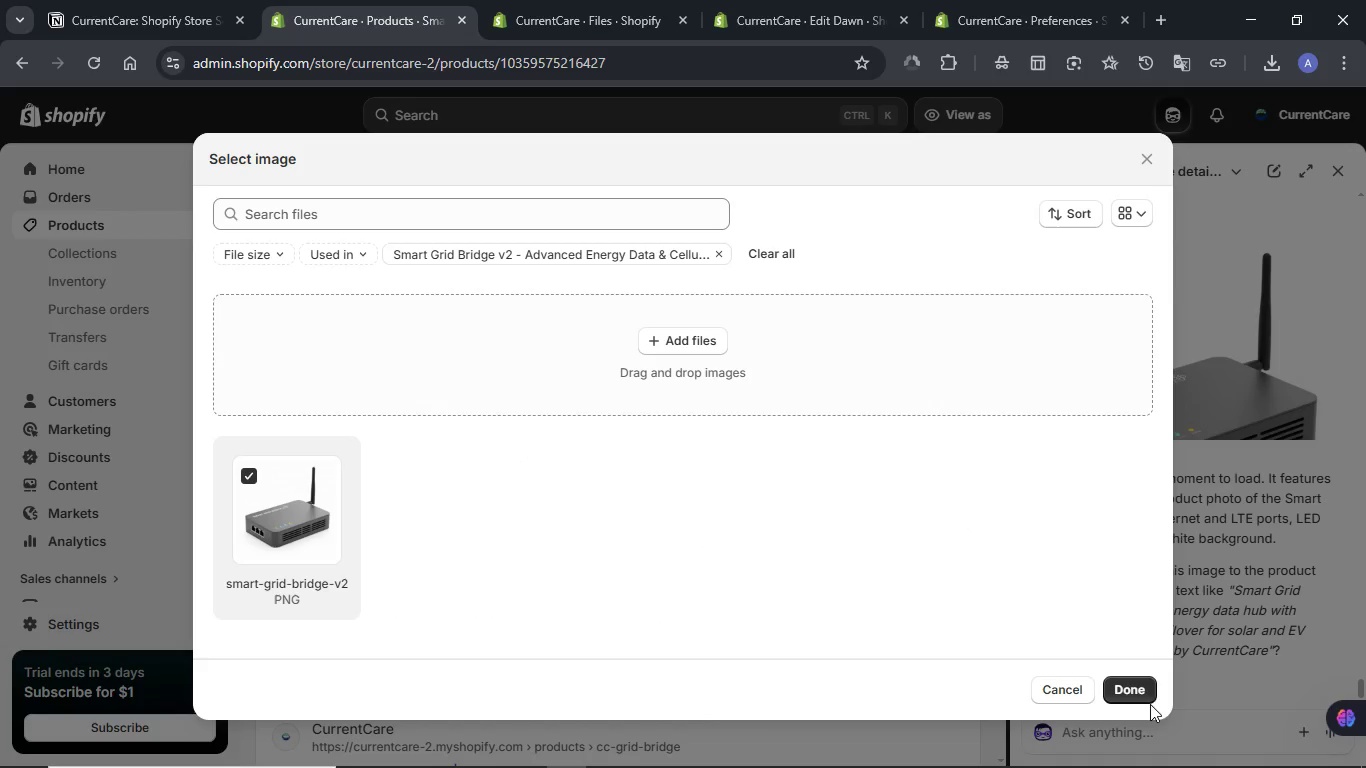 
left_click([1141, 695])
 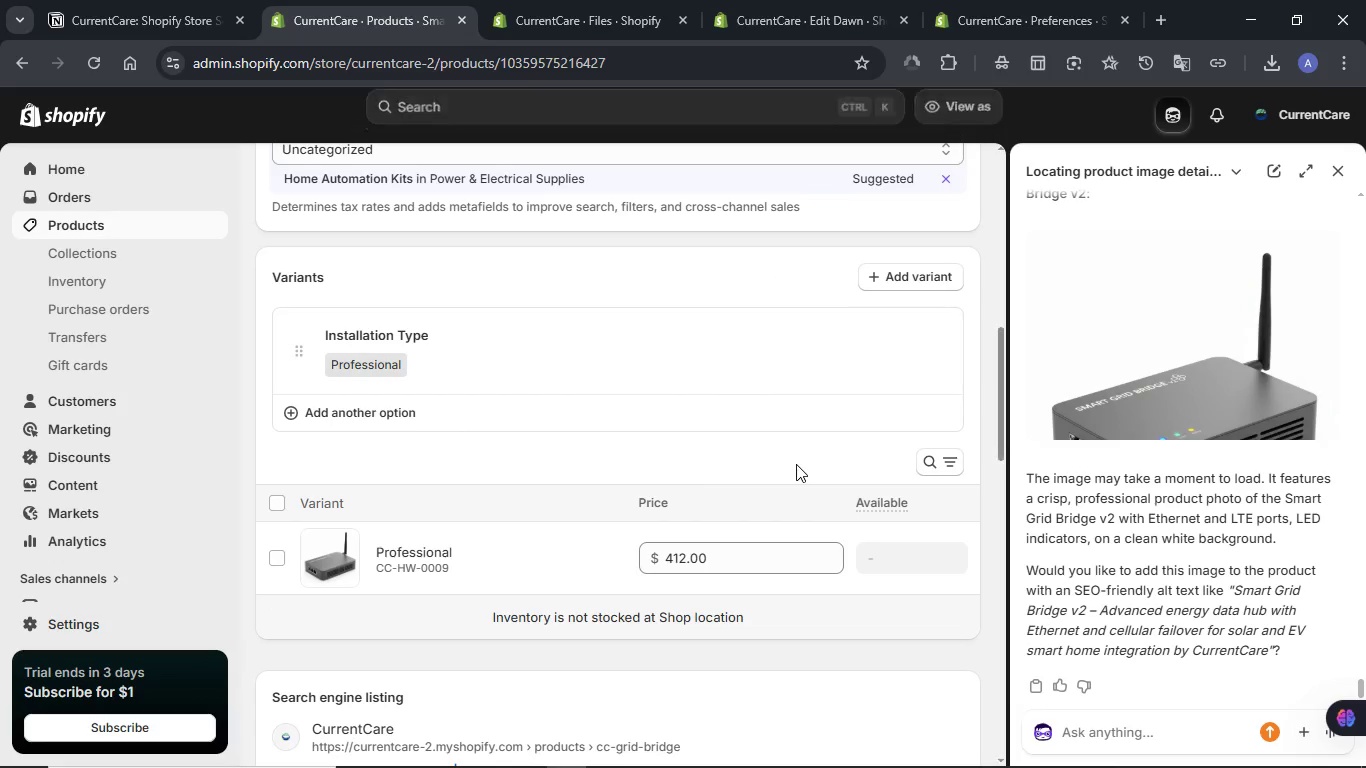 
scroll: coordinate [796, 464], scroll_direction: down, amount: 1.0
 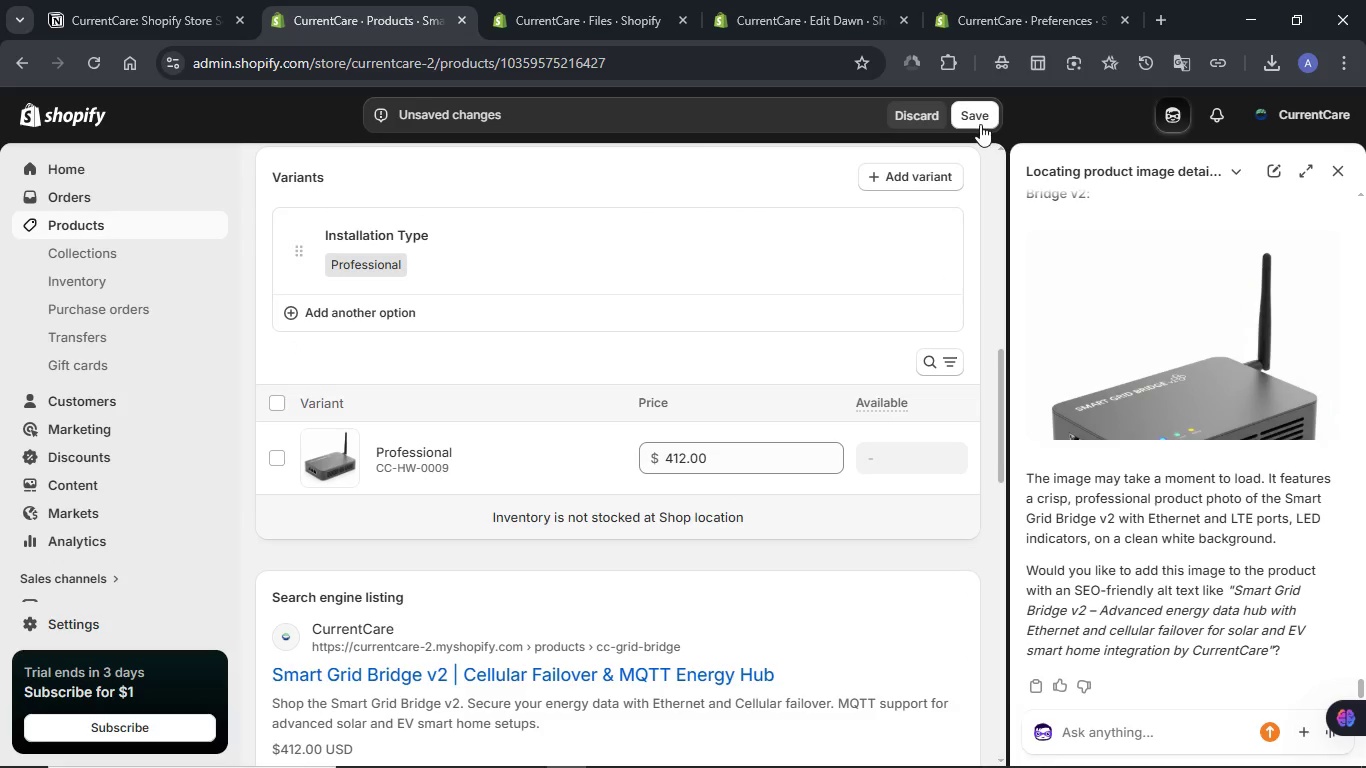 
left_click([980, 124])
 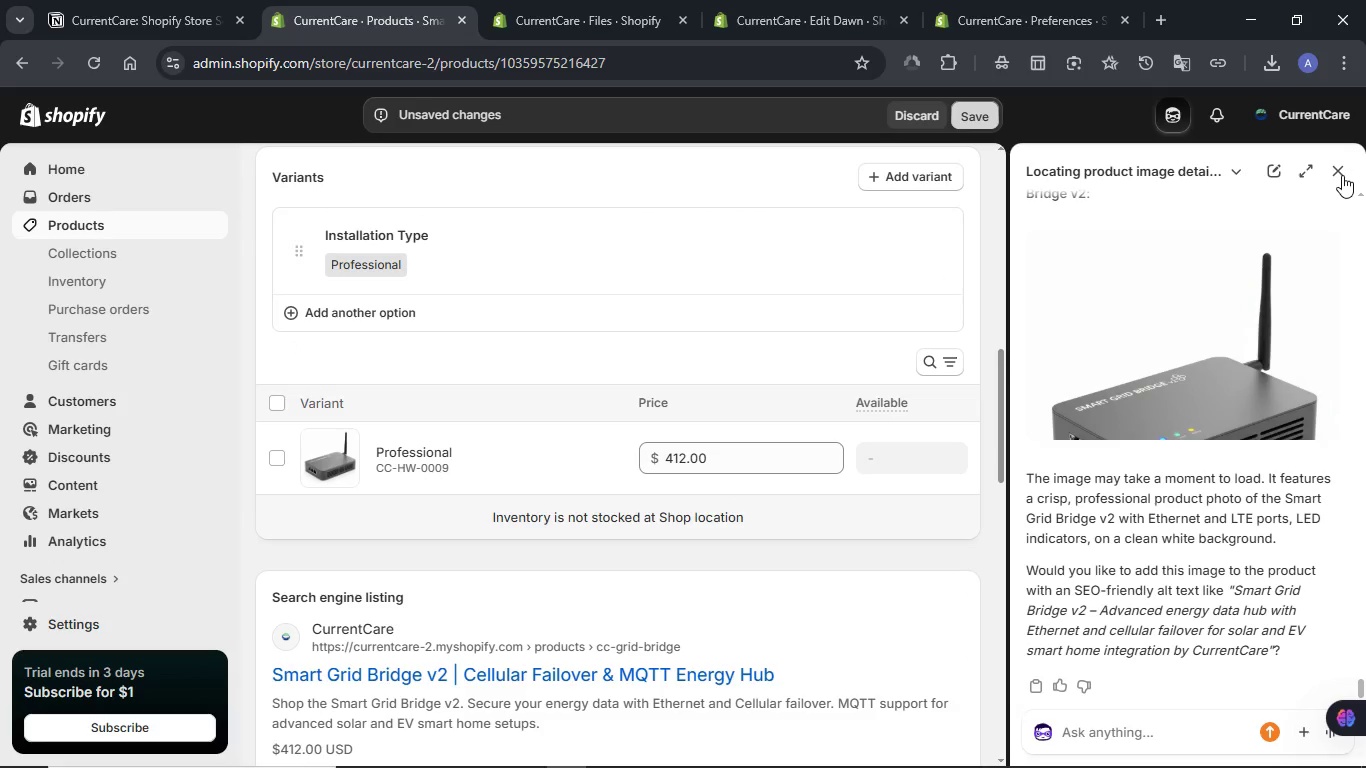 
left_click([1342, 175])
 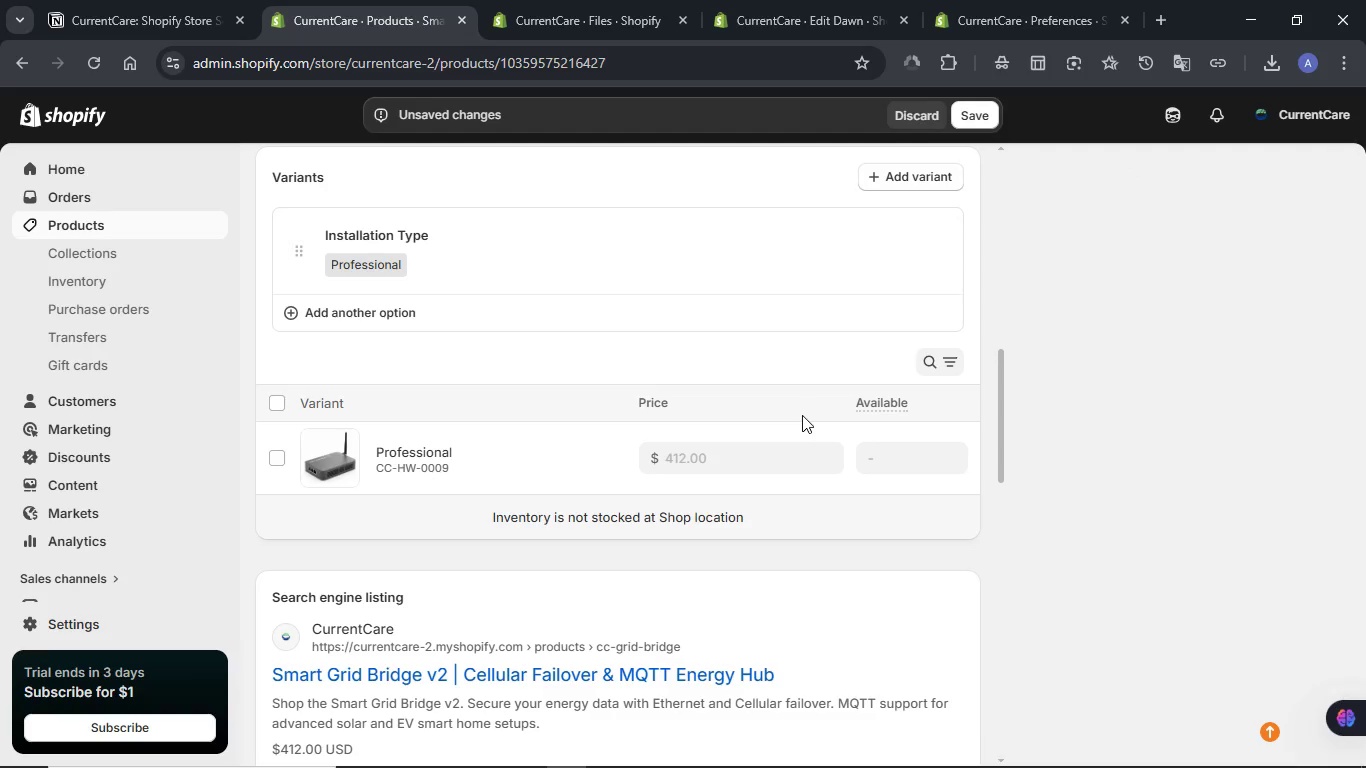 
scroll: coordinate [802, 415], scroll_direction: down, amount: 1.0
 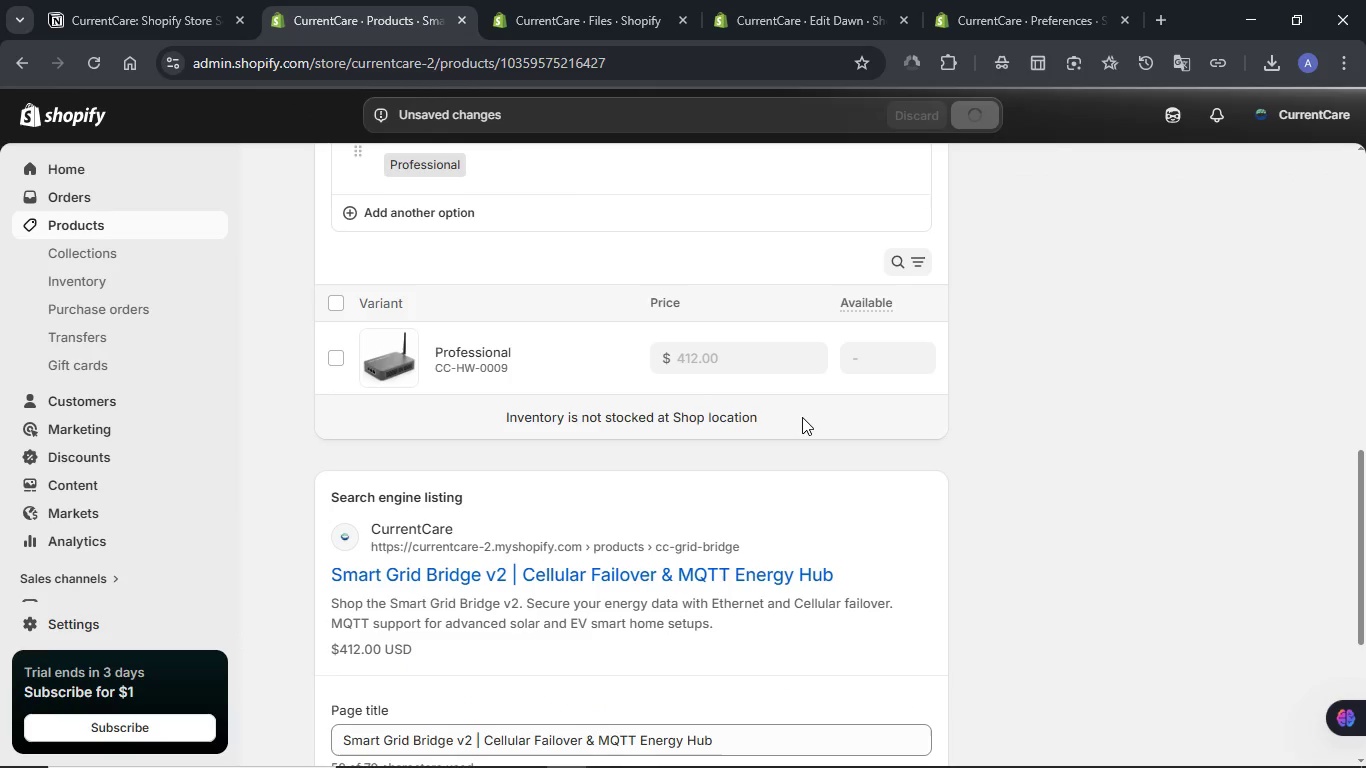 
wait(11.96)
 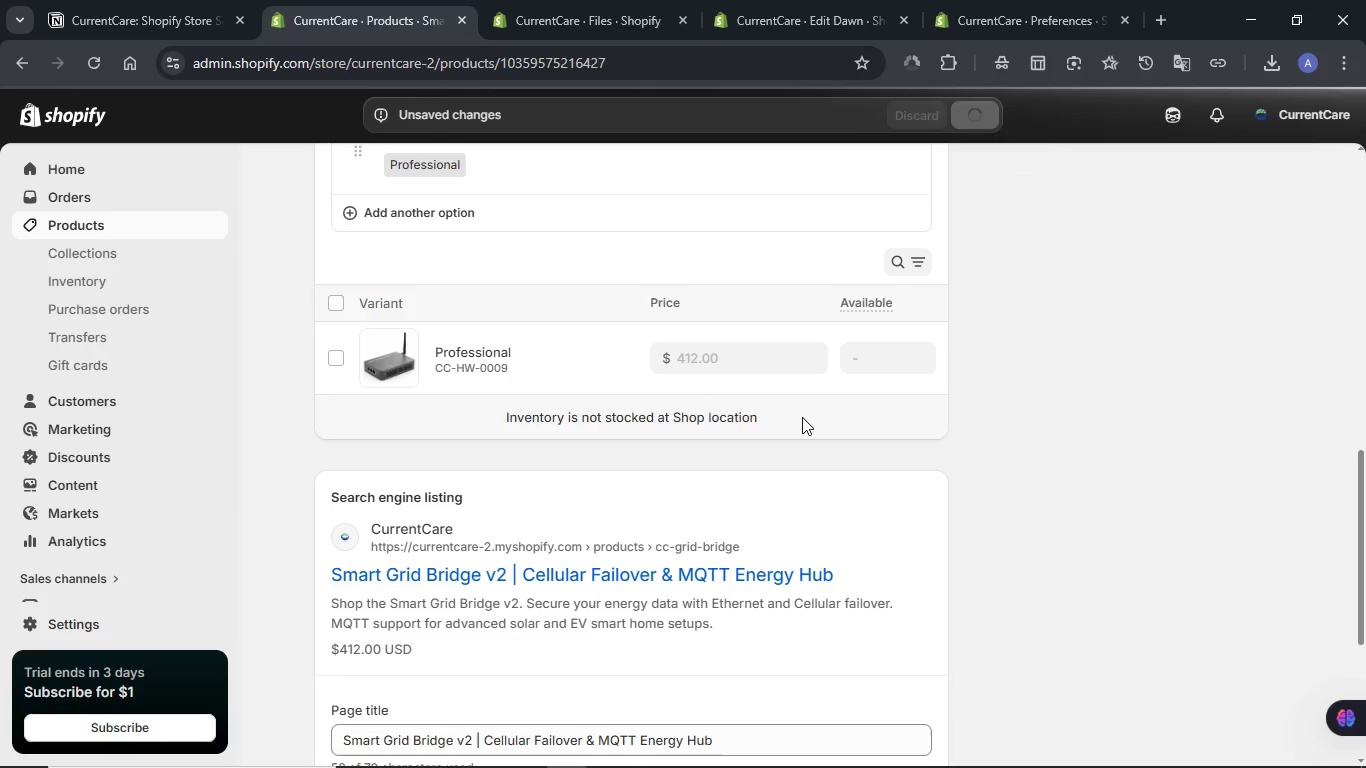 
scroll: coordinate [801, 421], scroll_direction: down, amount: 5.0
 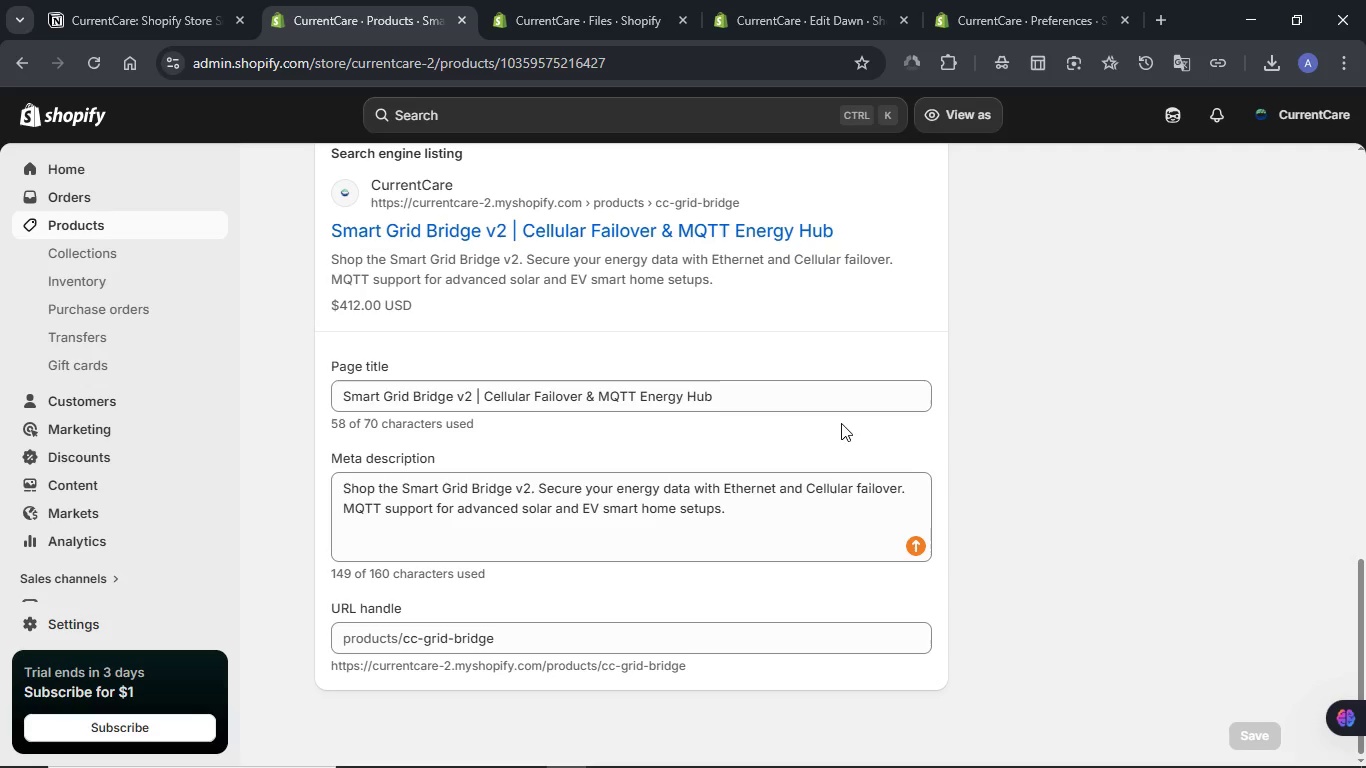 
wait(134.4)
 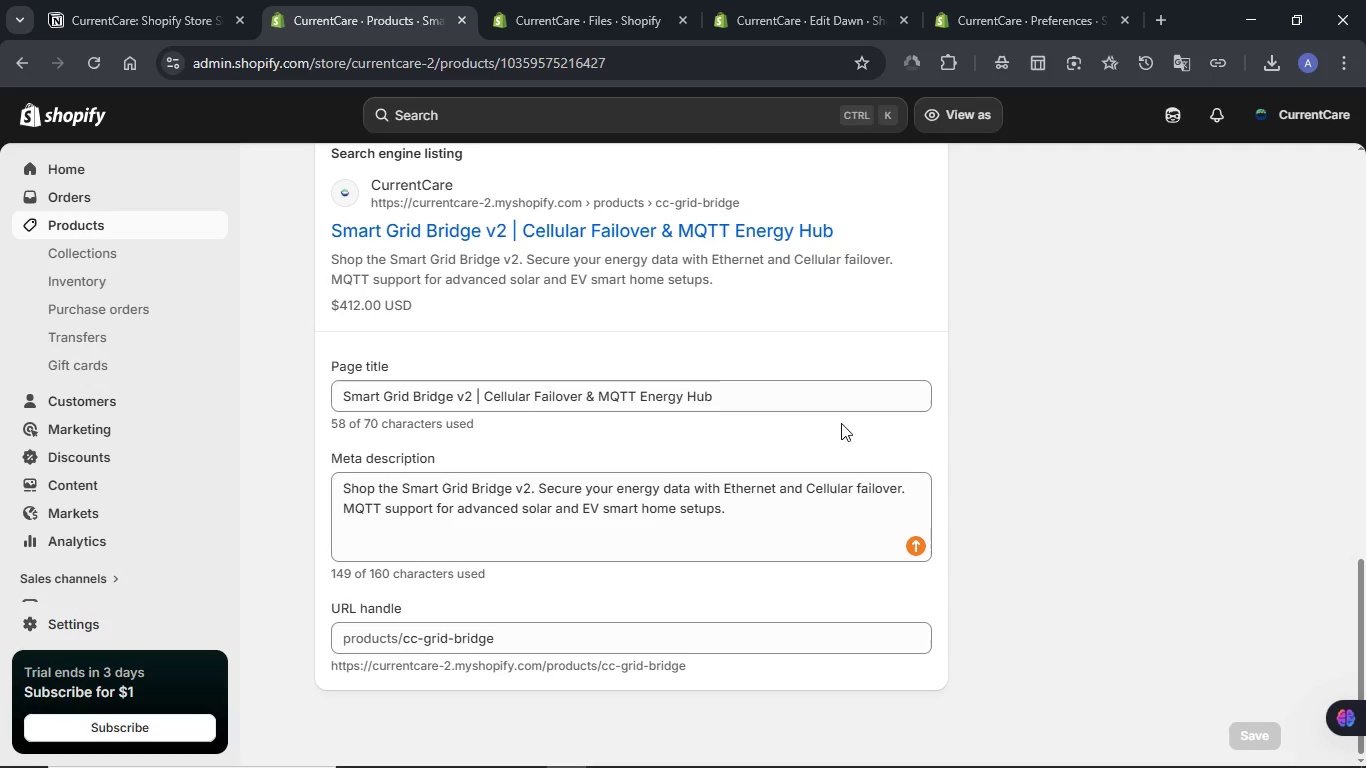 
scroll: coordinate [1110, 558], scroll_direction: up, amount: 6.0
 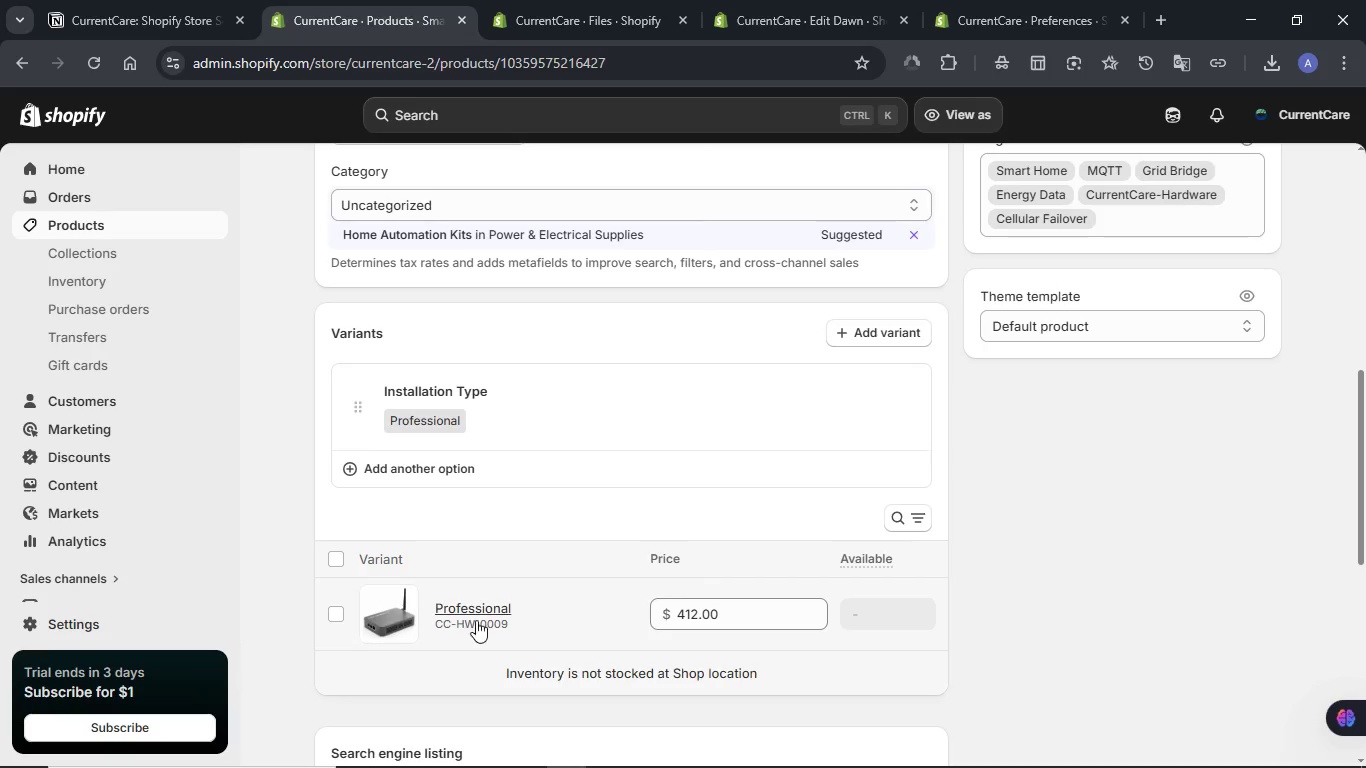 
left_click([474, 611])
 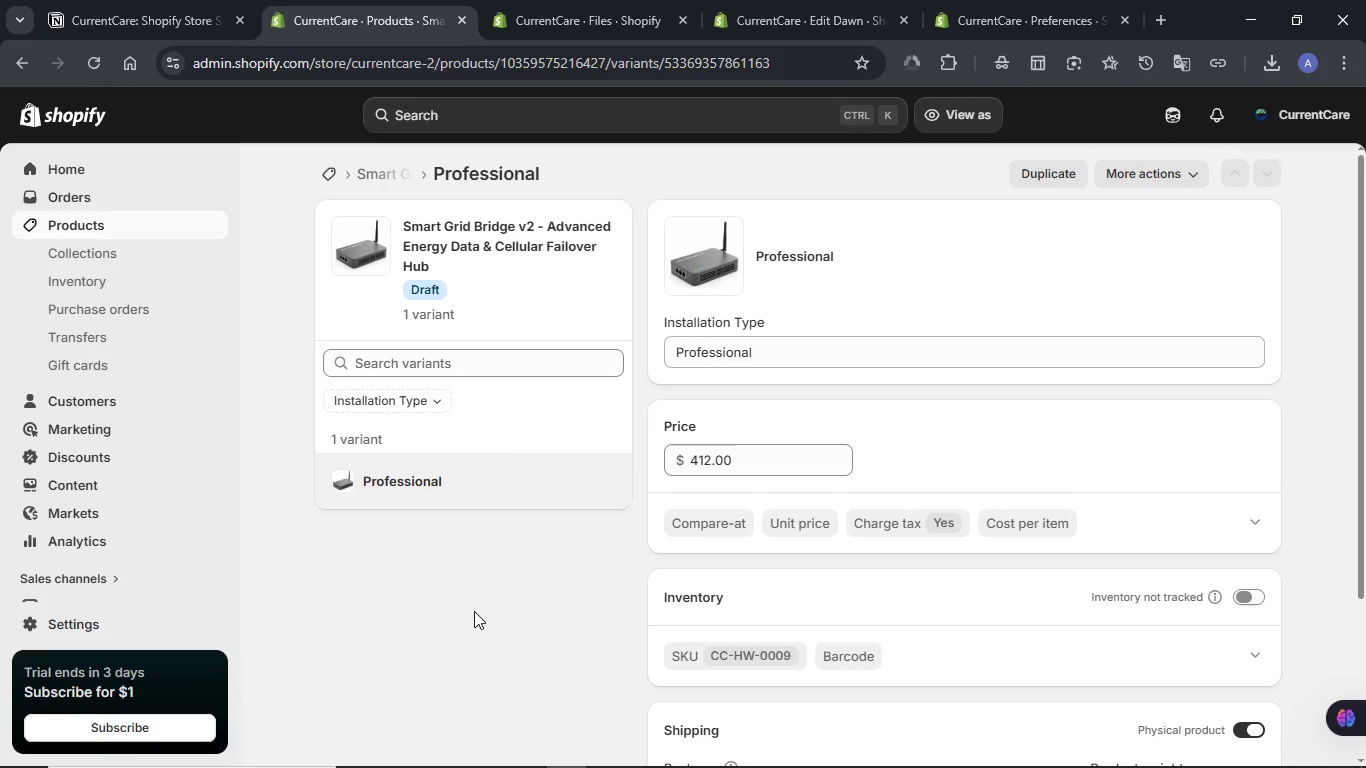 
wait(94.89)
 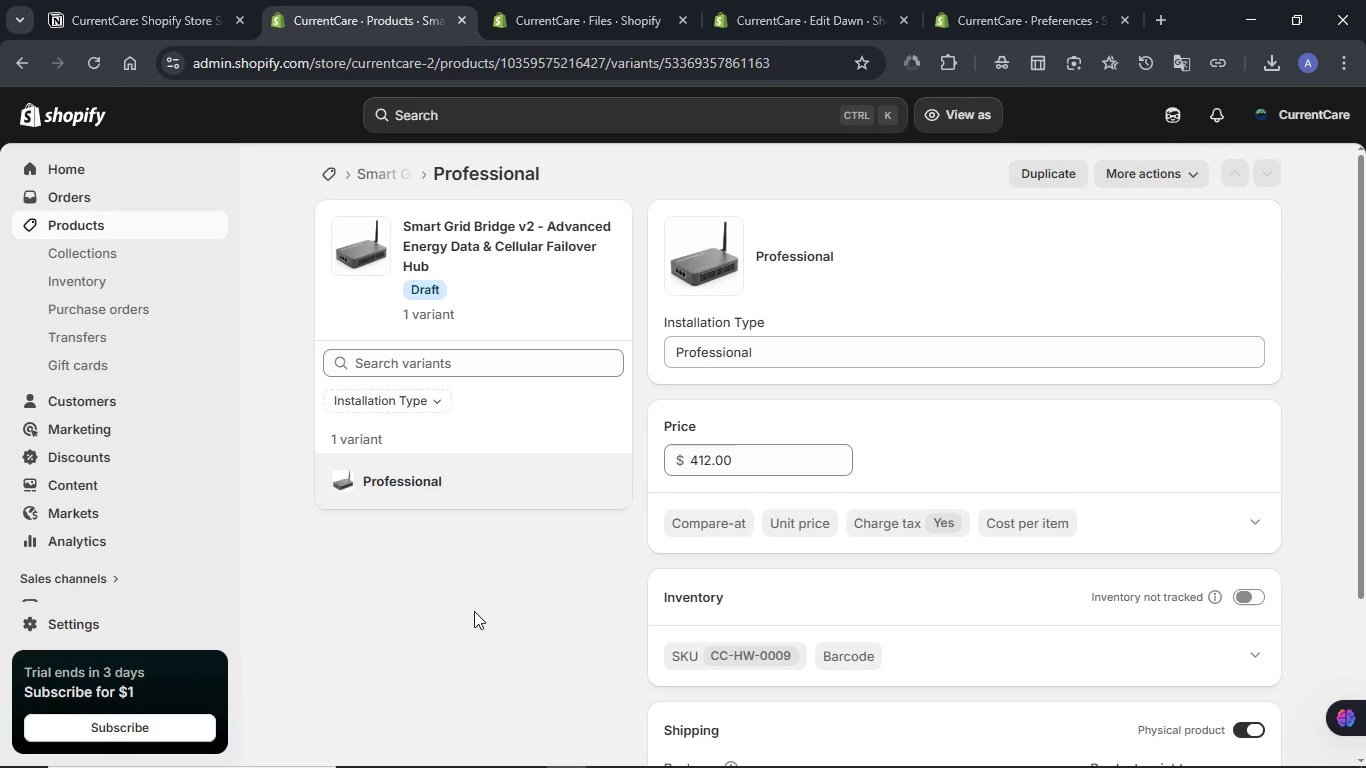 
scroll: coordinate [957, 533], scroll_direction: down, amount: 2.0
 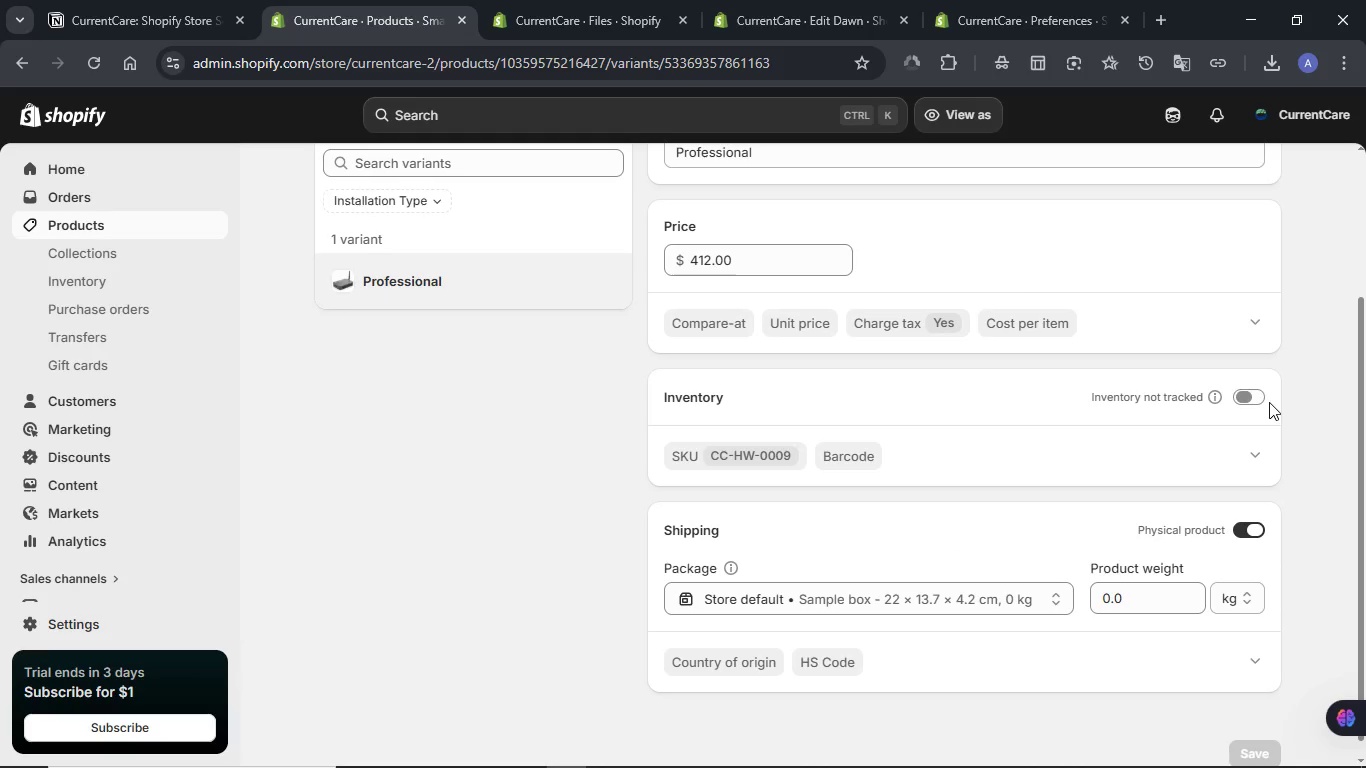 
left_click([1265, 397])
 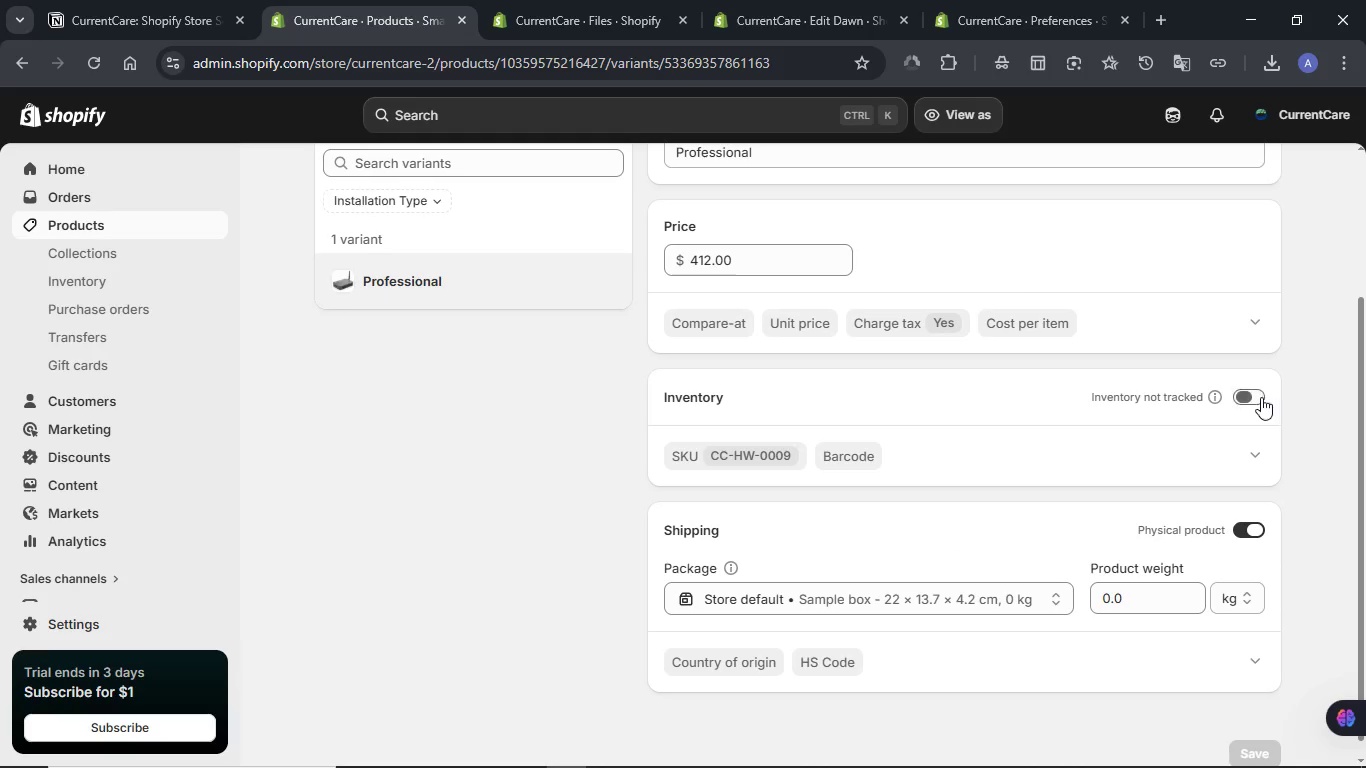 
left_click([1261, 397])
 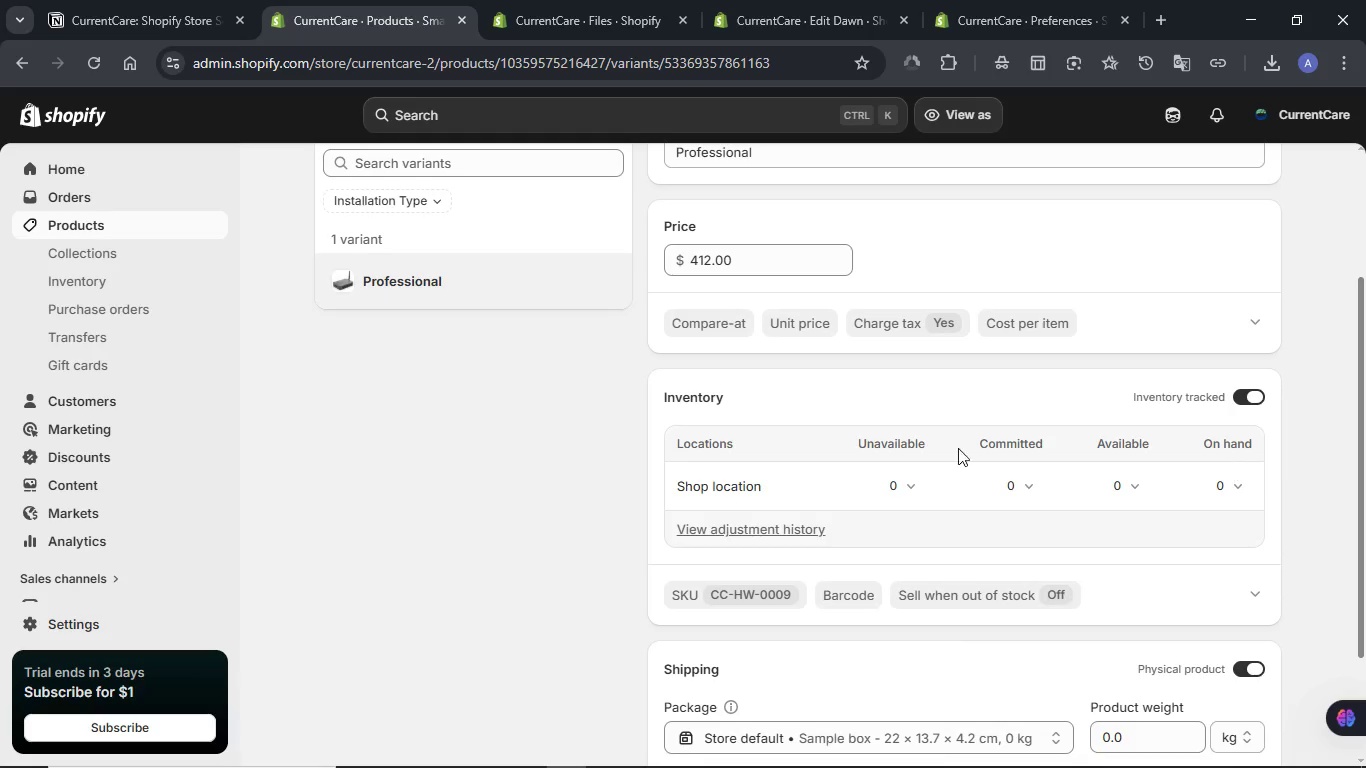 
scroll: coordinate [955, 446], scroll_direction: down, amount: 4.0
 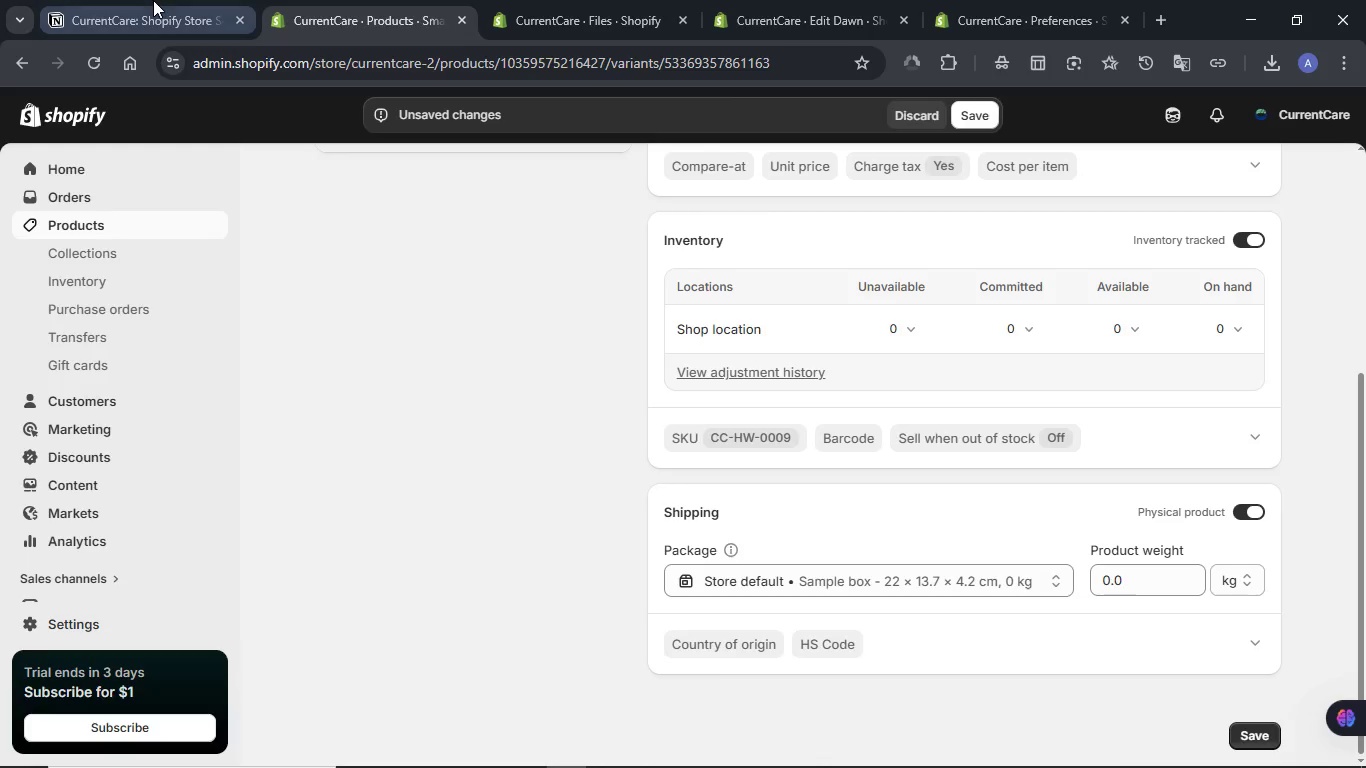 
left_click([153, 0])
 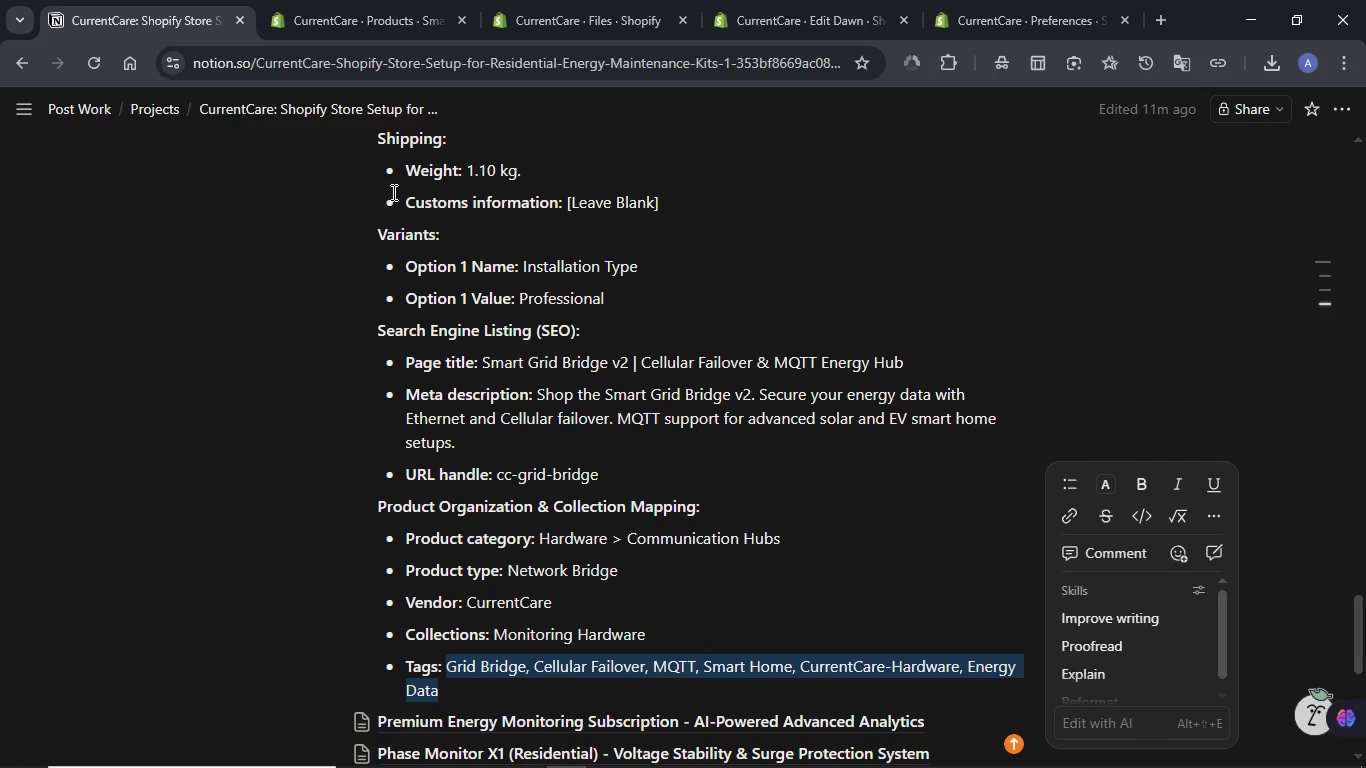 
left_click([312, 6])
 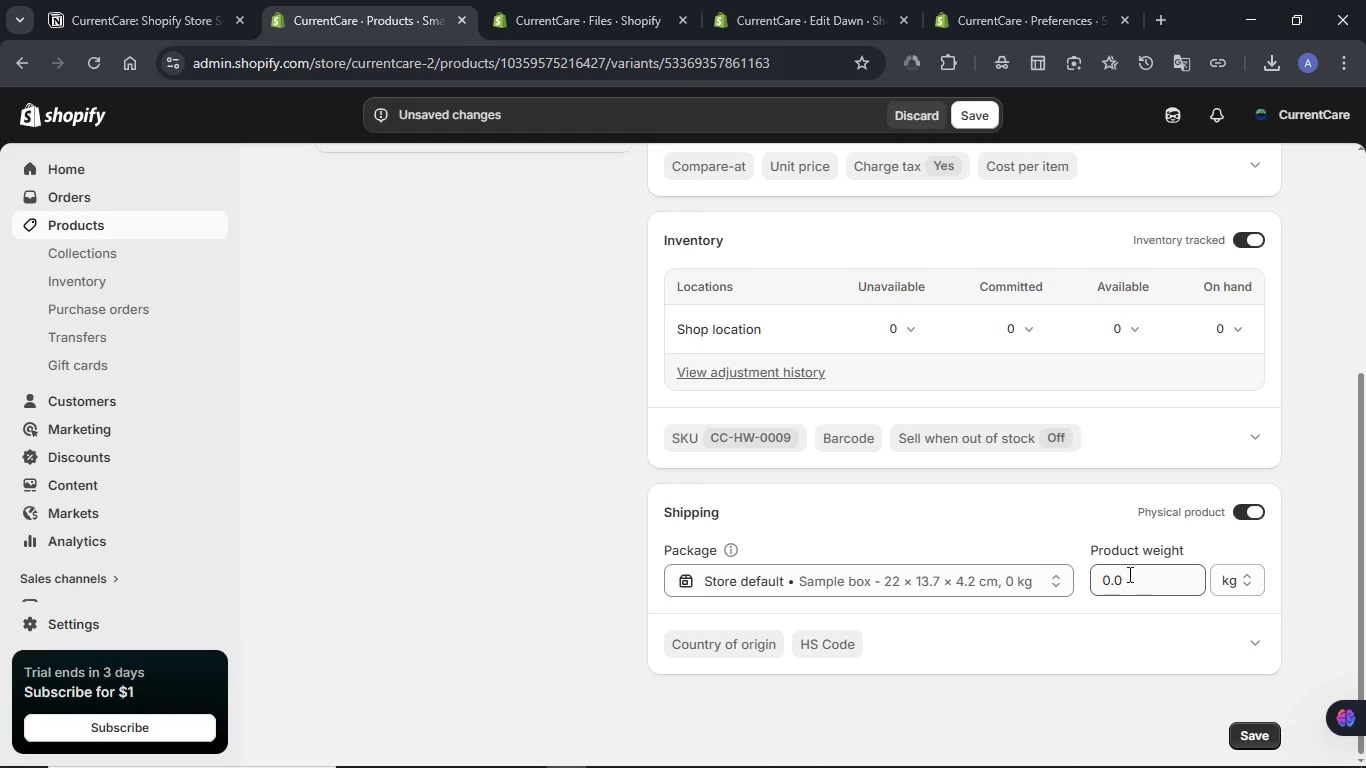 
left_click([1128, 574])
 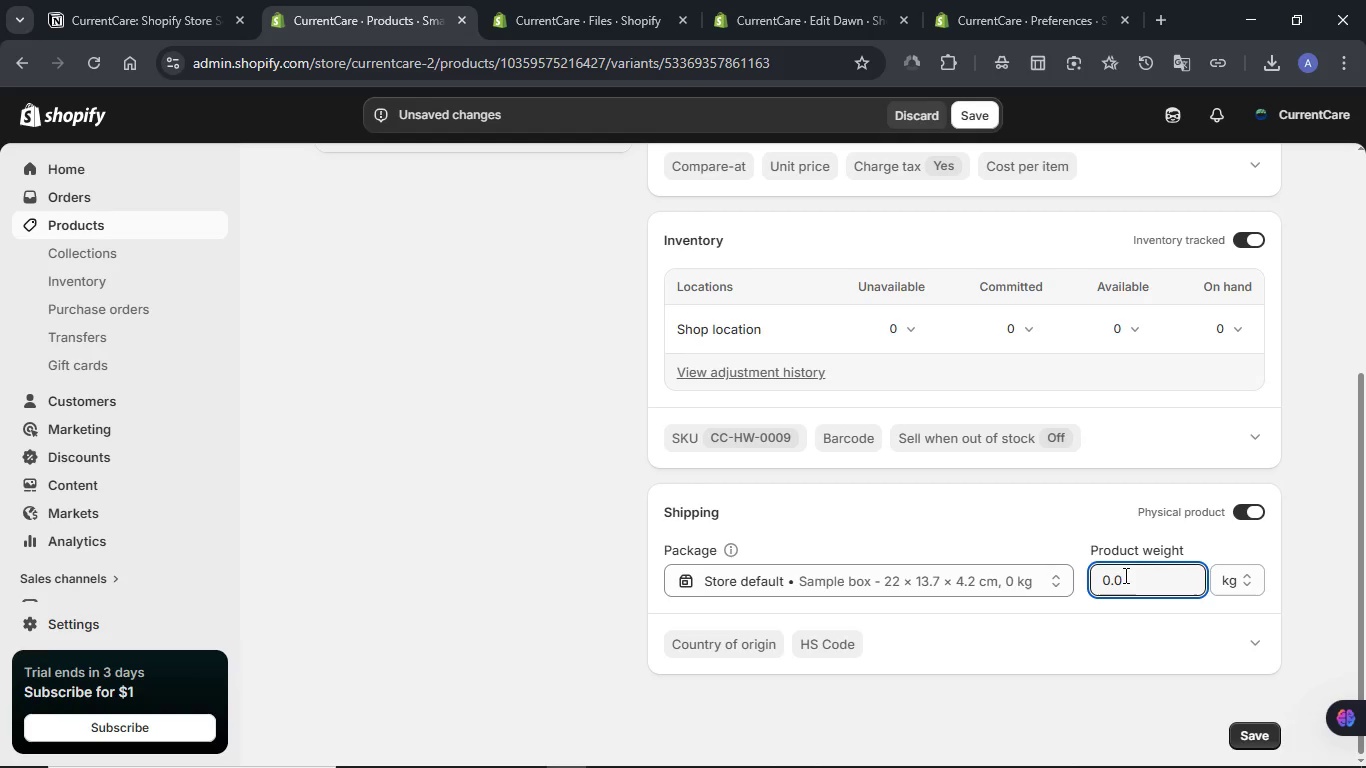 
left_click([1127, 575])
 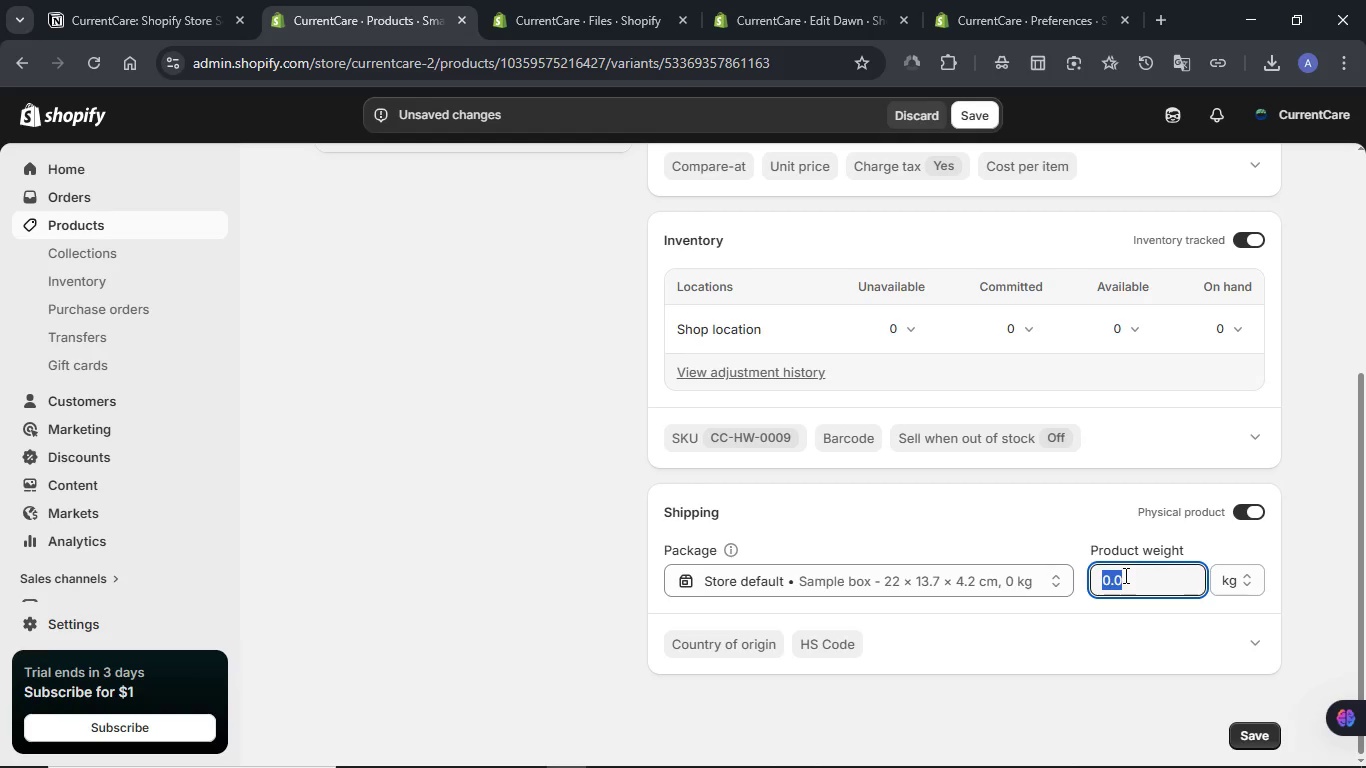 
double_click([1124, 575])
 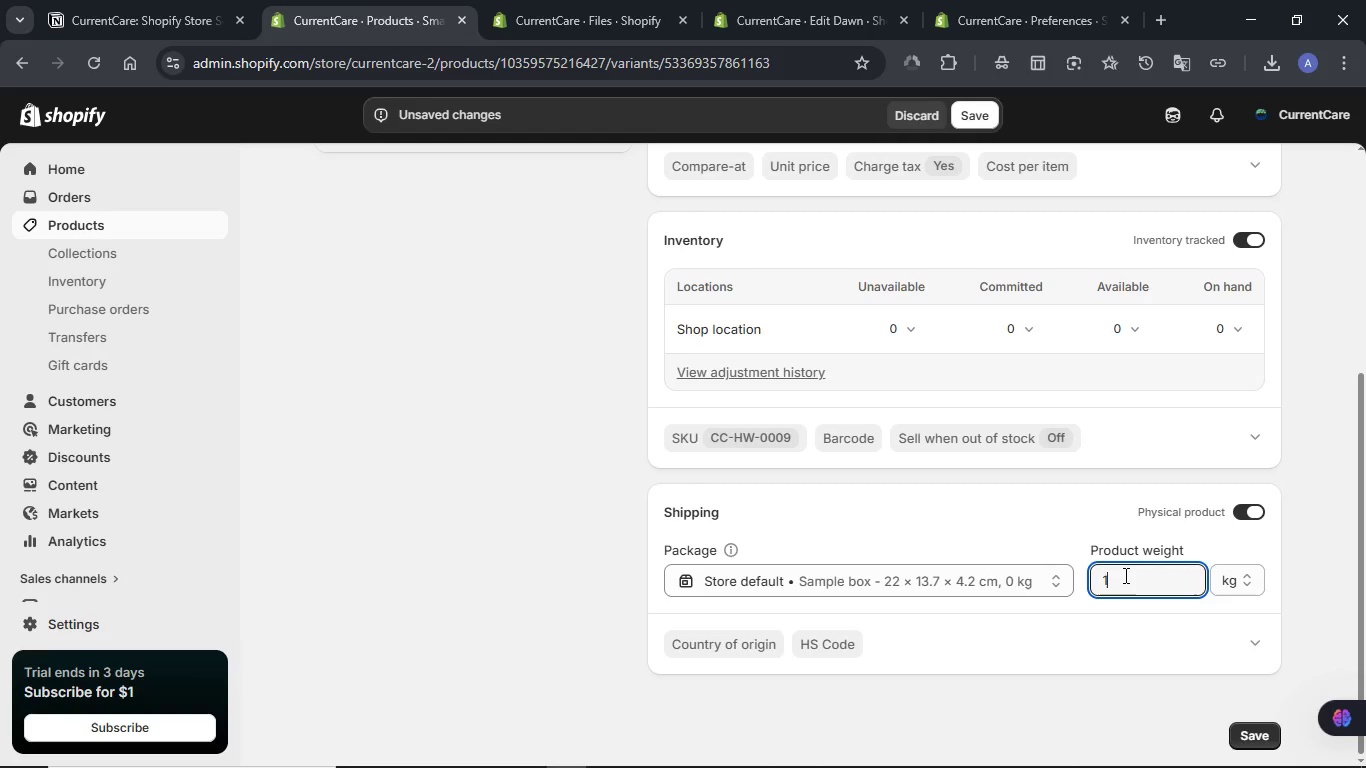 
key(Numpad1)
 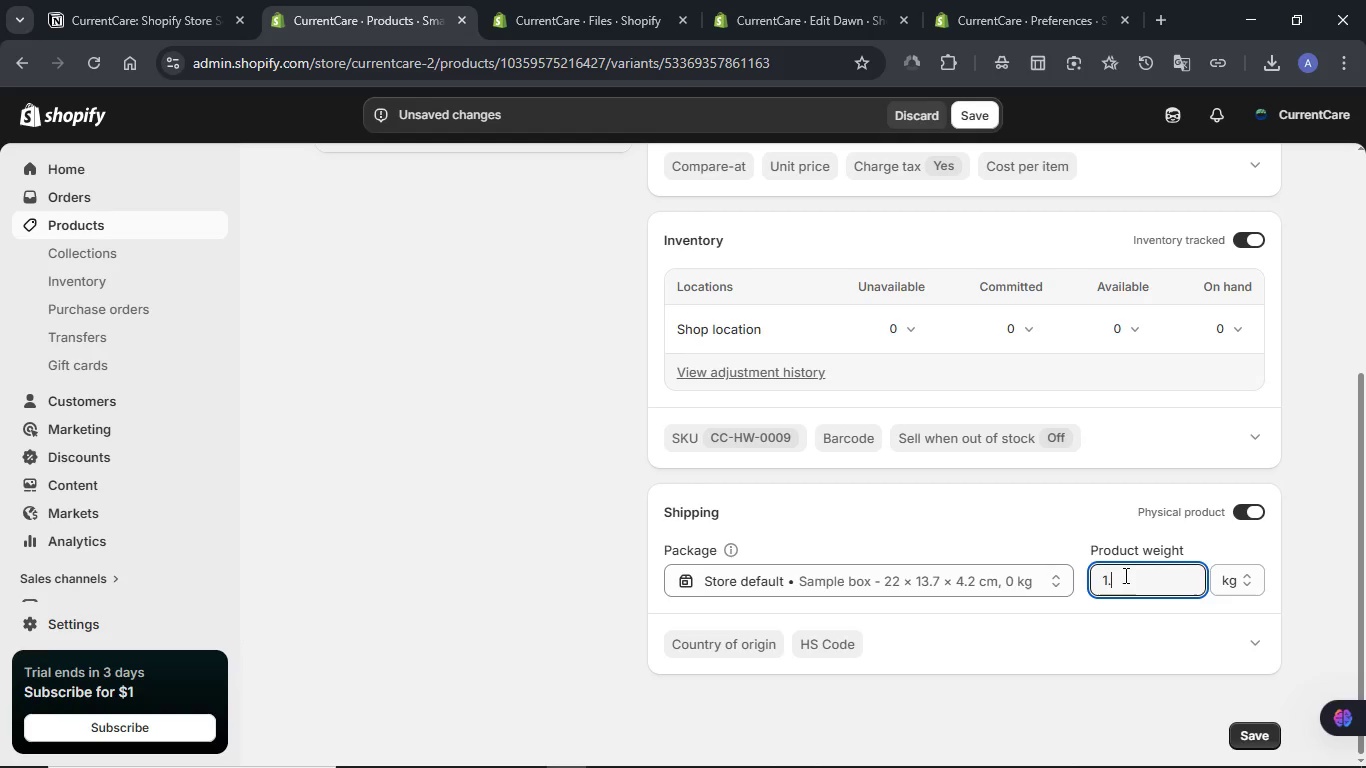 
key(NumpadDecimal)
 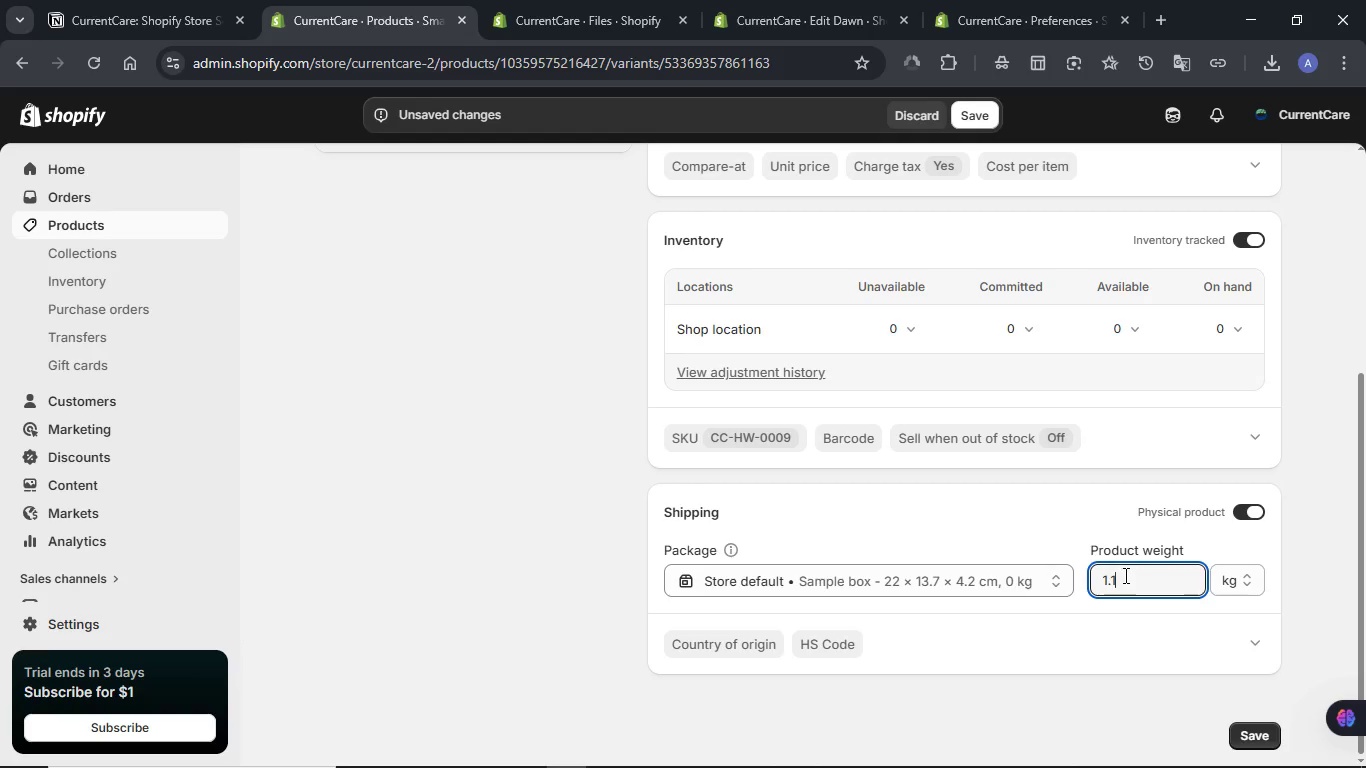 
key(Numpad1)
 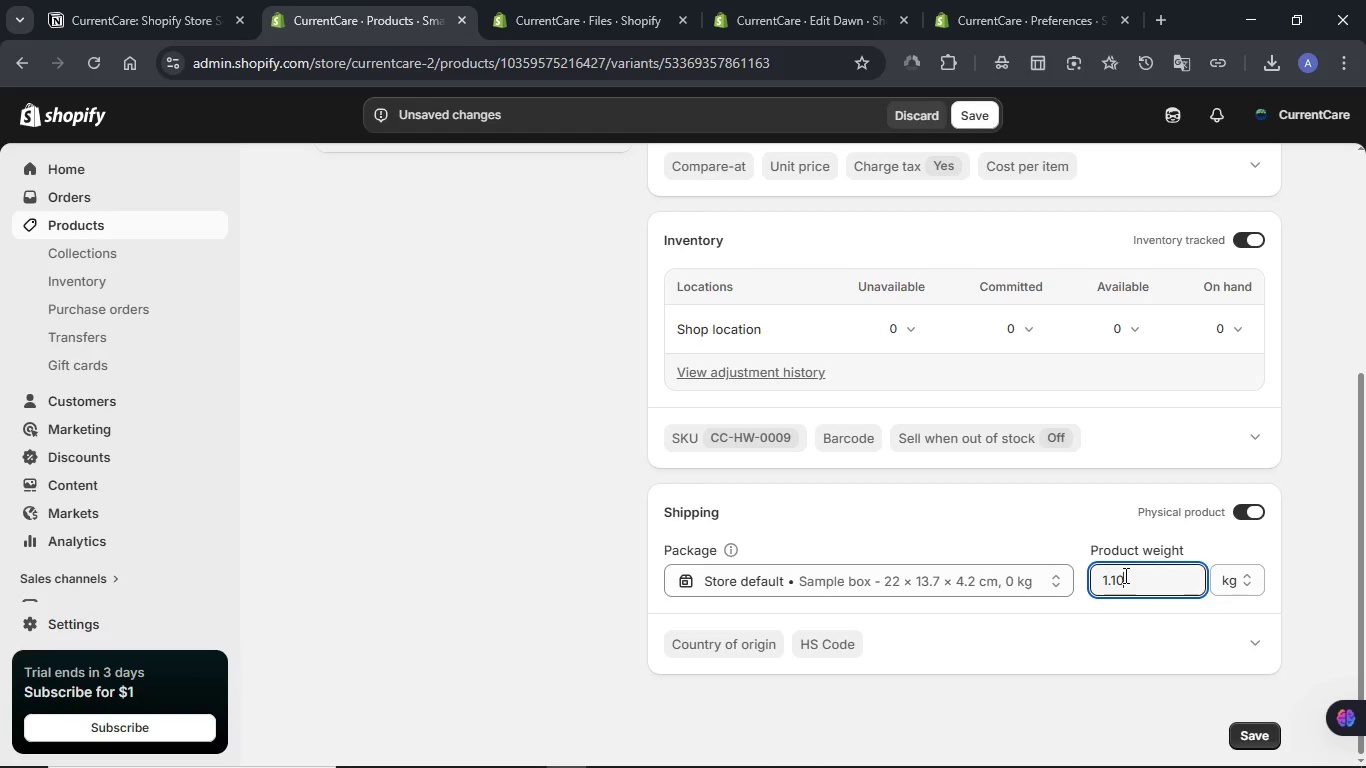 
key(Numpad0)
 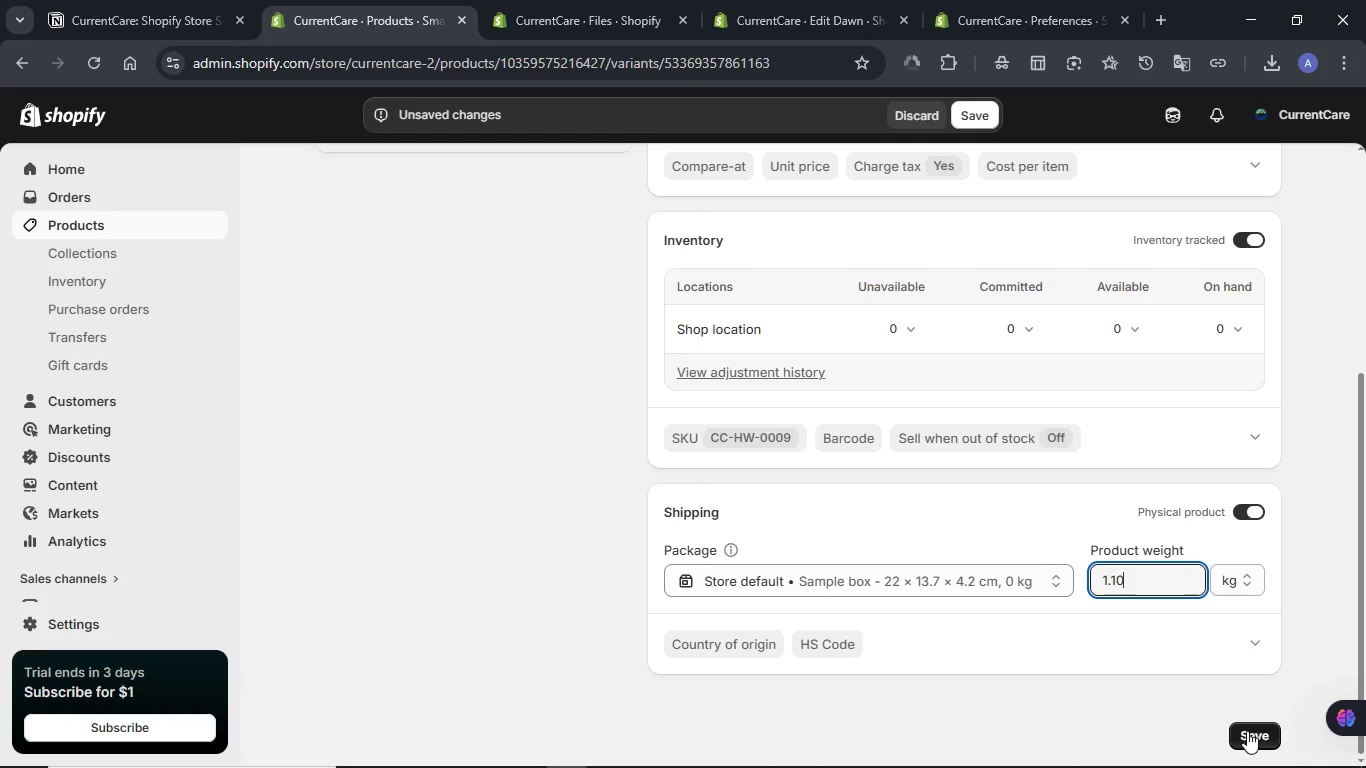 
left_click([1247, 731])
 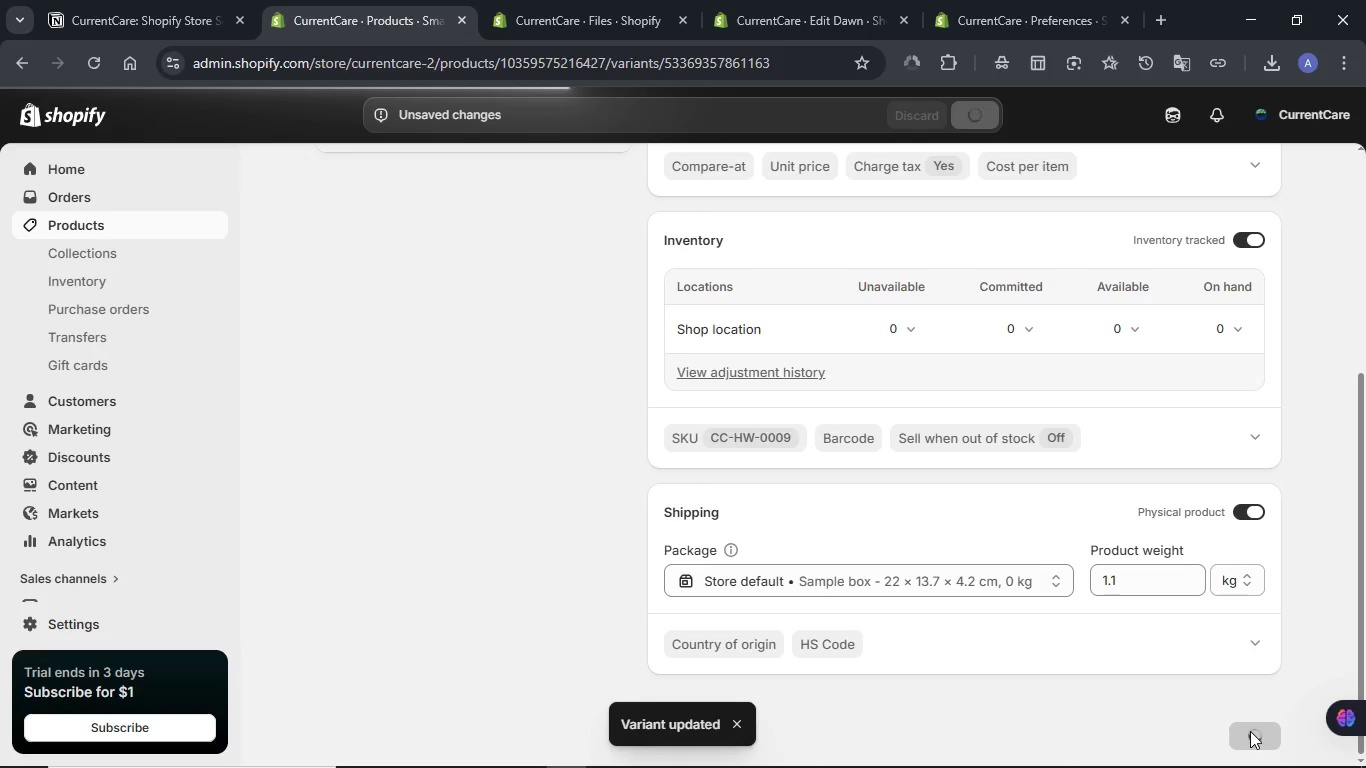 
wait(11.02)
 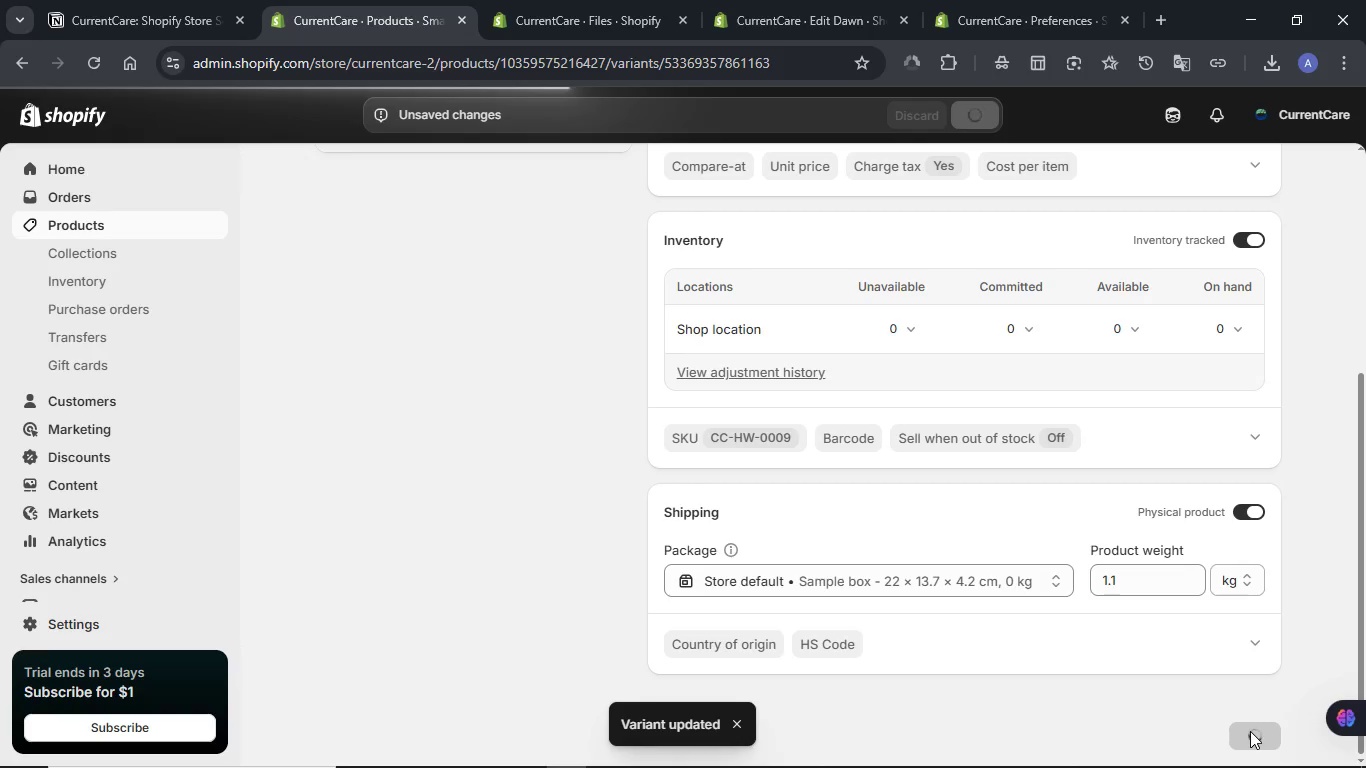 
left_click([1238, 328])
 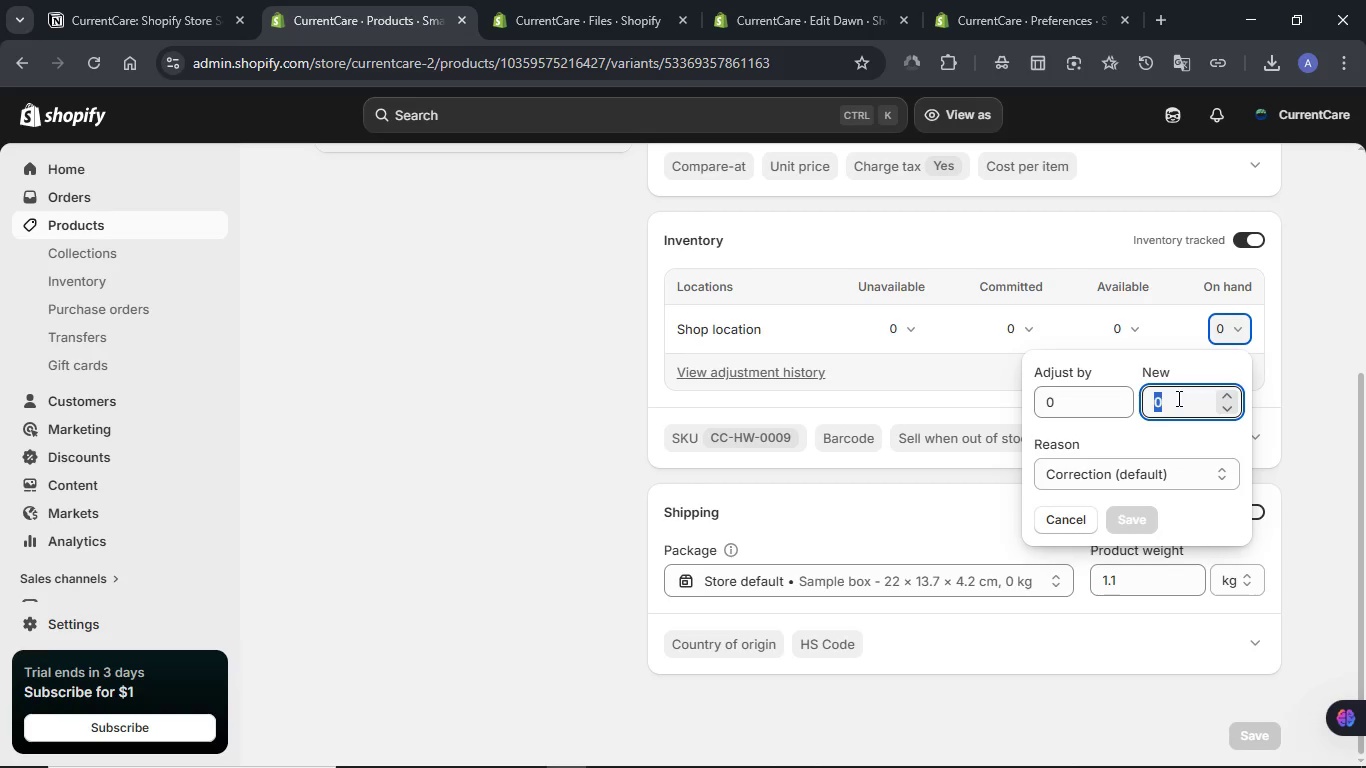 
double_click([1177, 398])
 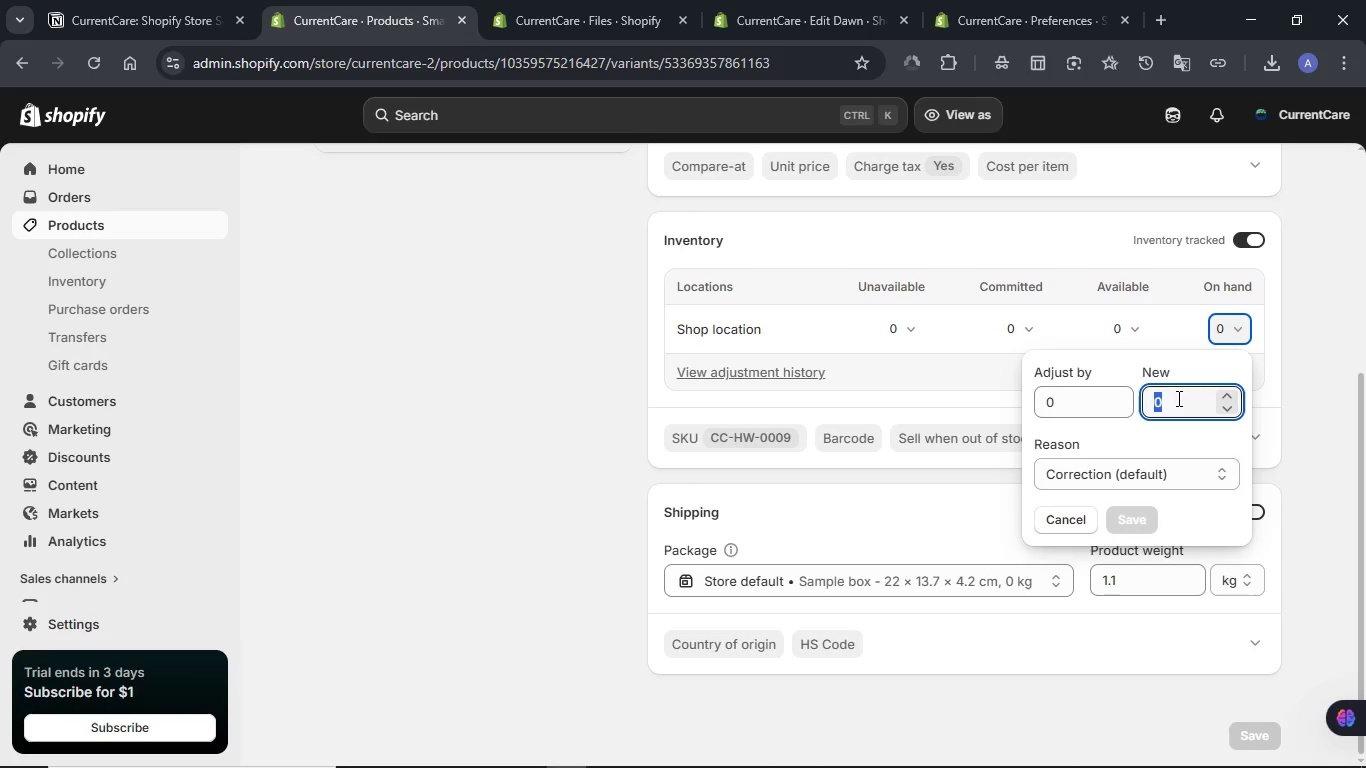 
key(Numpad5)
 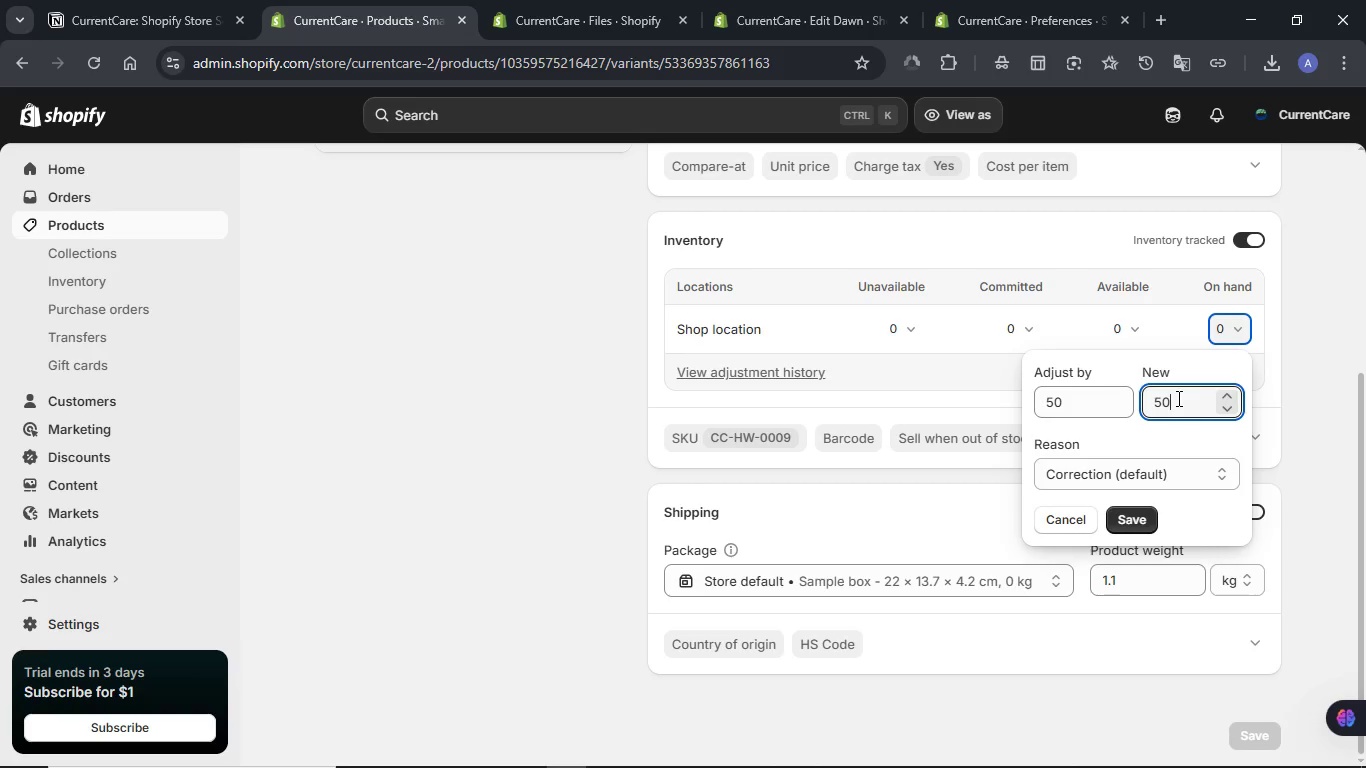 
key(Numpad0)
 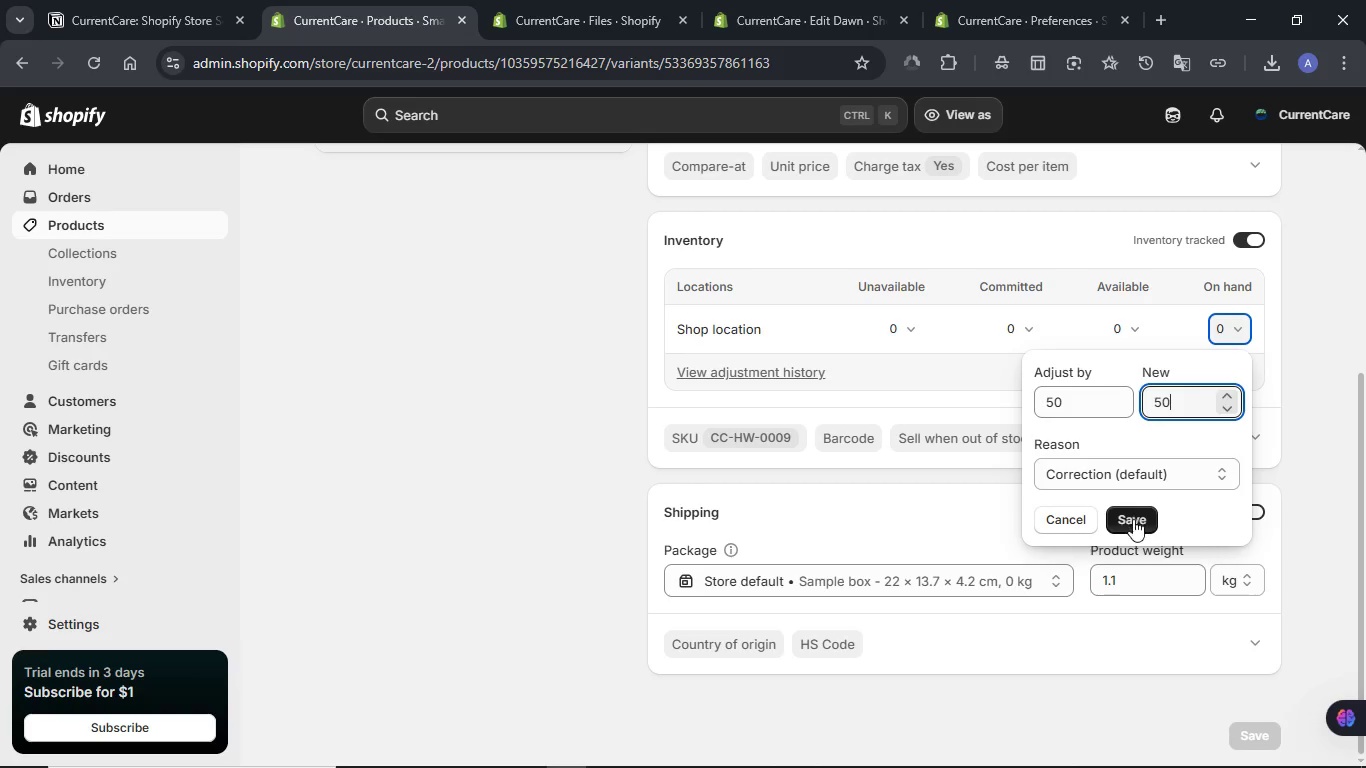 
left_click([1133, 519])
 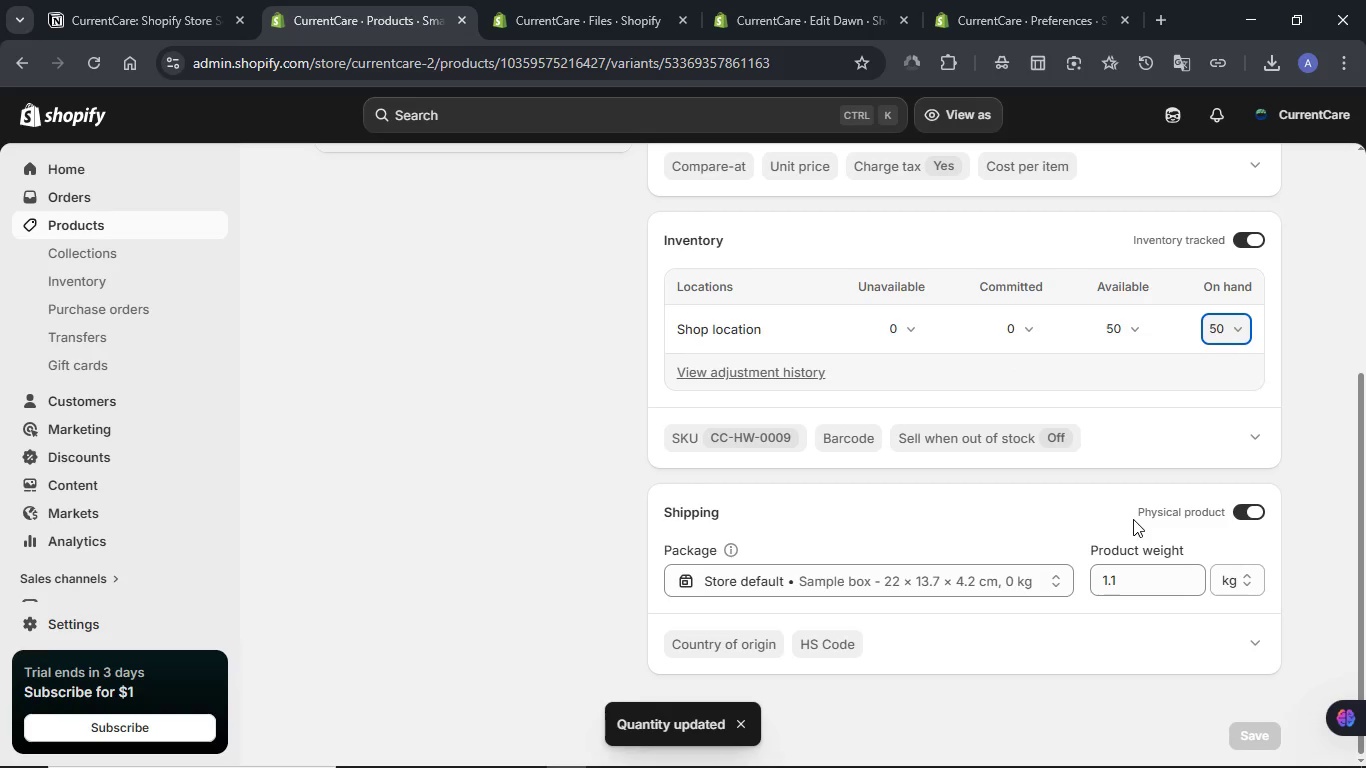 
wait(6.3)
 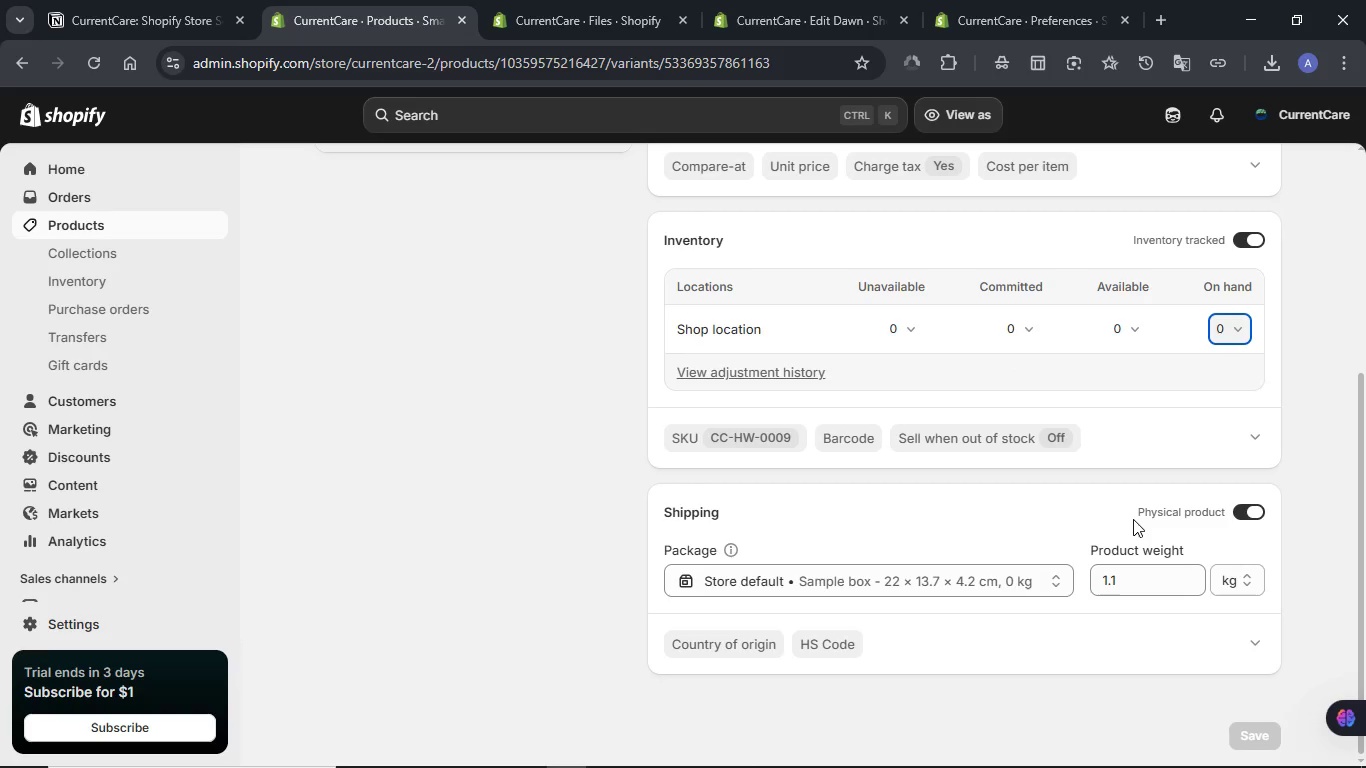 
scroll: coordinate [1133, 519], scroll_direction: up, amount: 5.0
 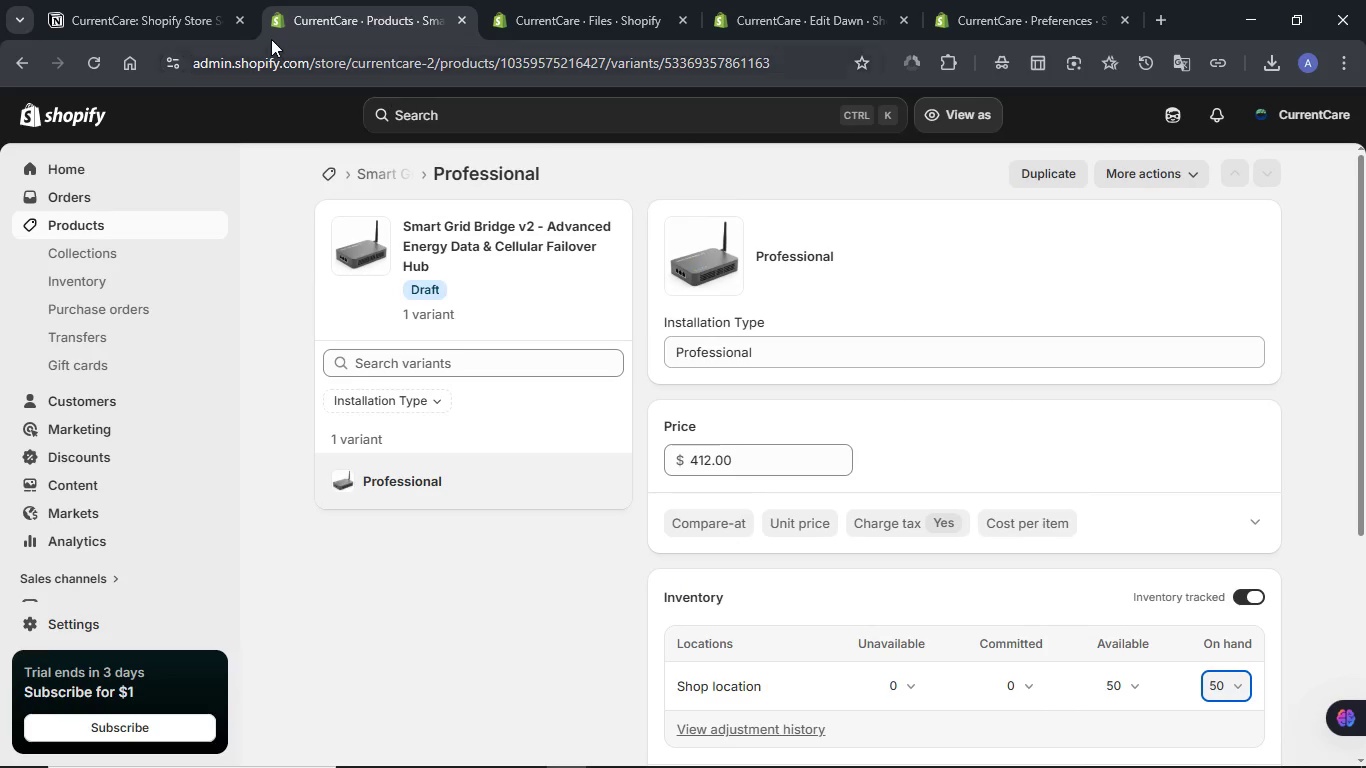 
mouse_move([226, 10])
 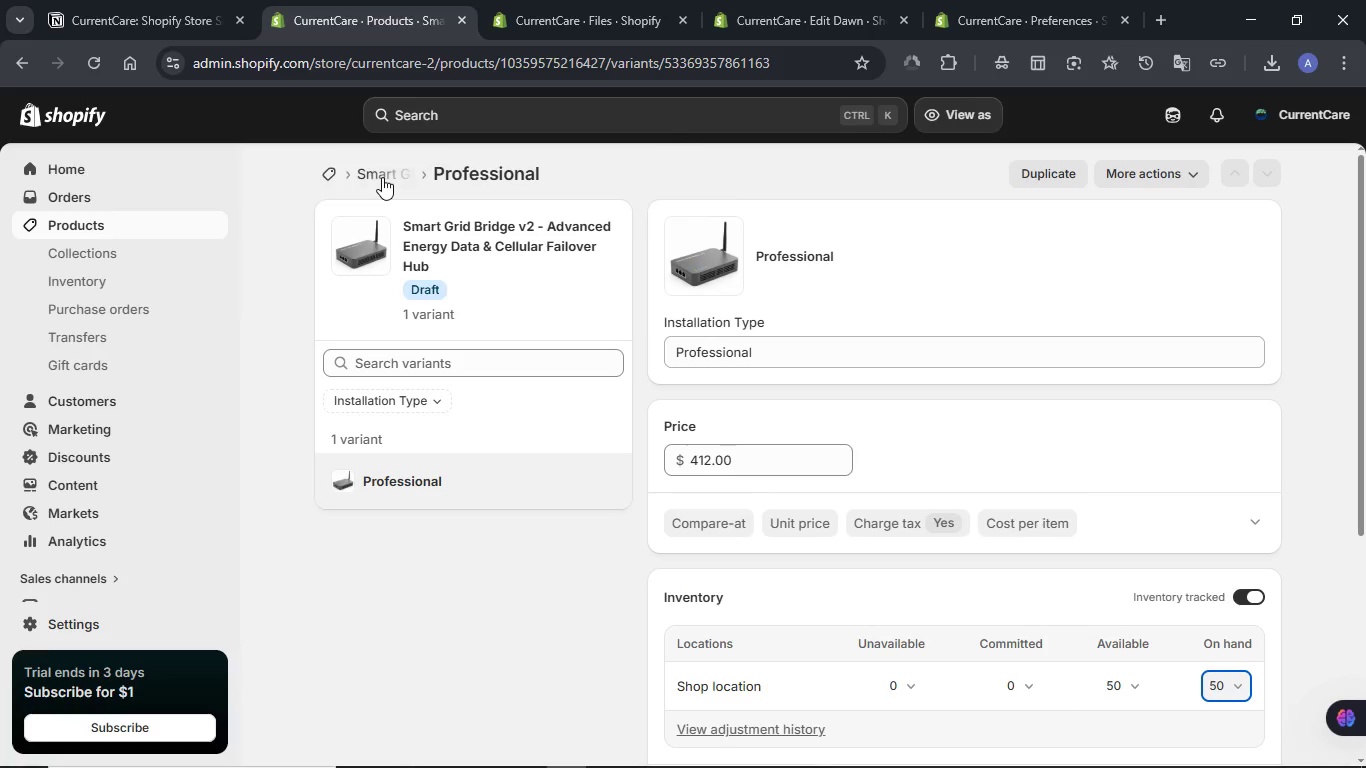 
left_click([382, 177])
 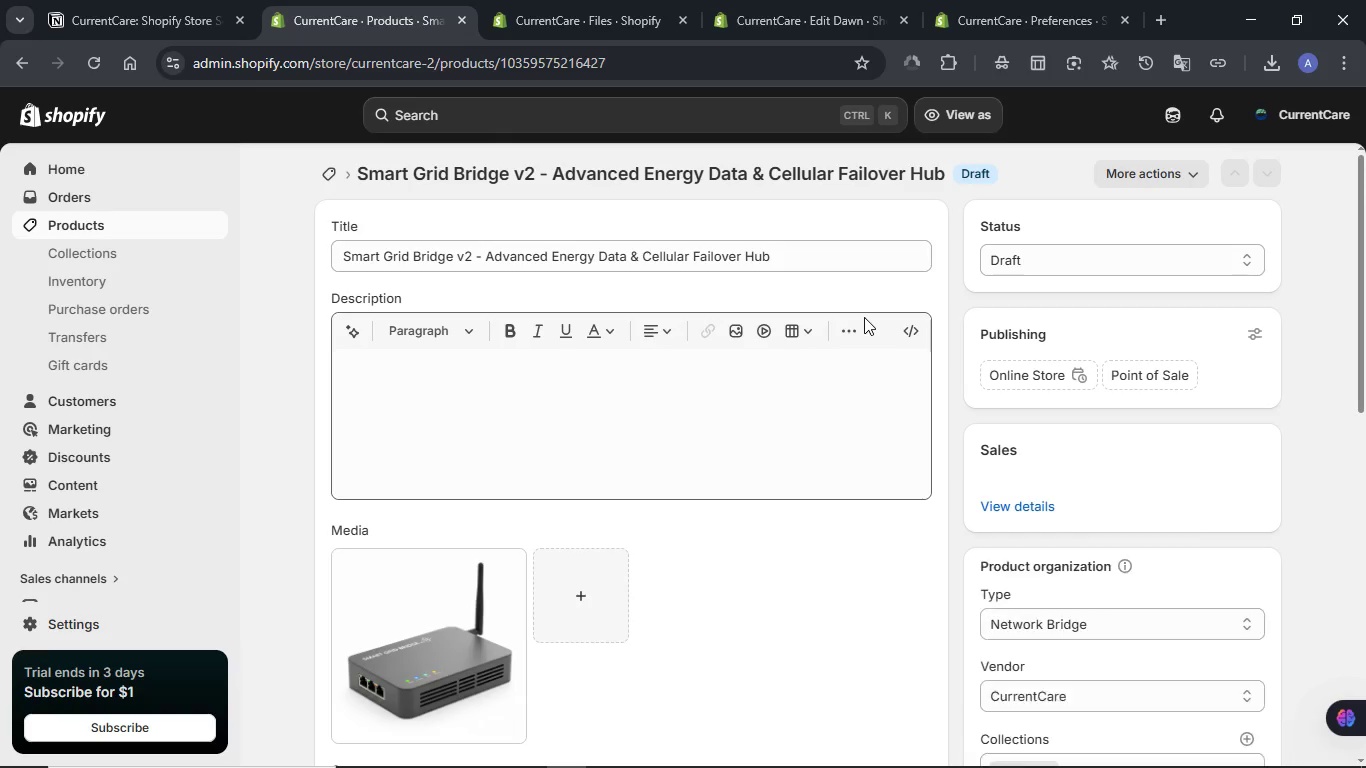 
wait(15.52)
 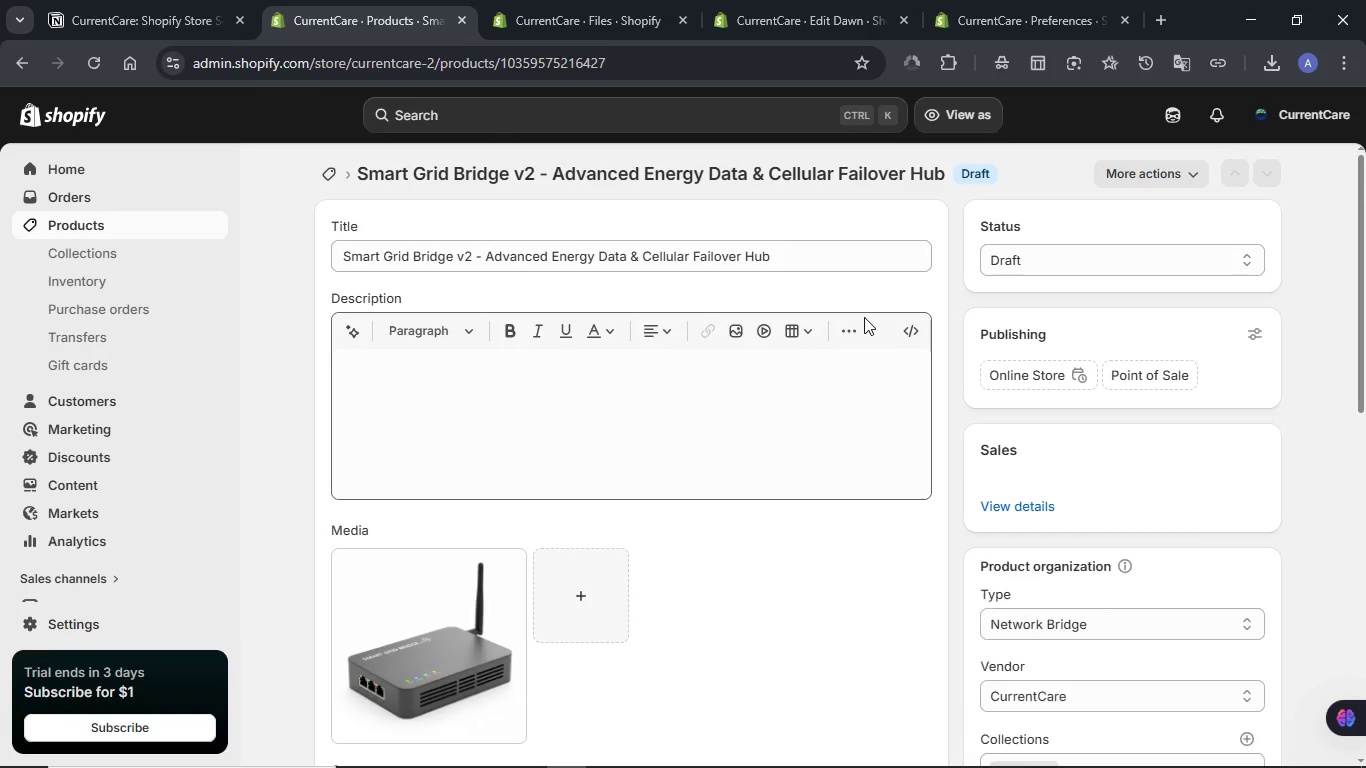 
scroll: coordinate [963, 365], scroll_direction: down, amount: 13.0
 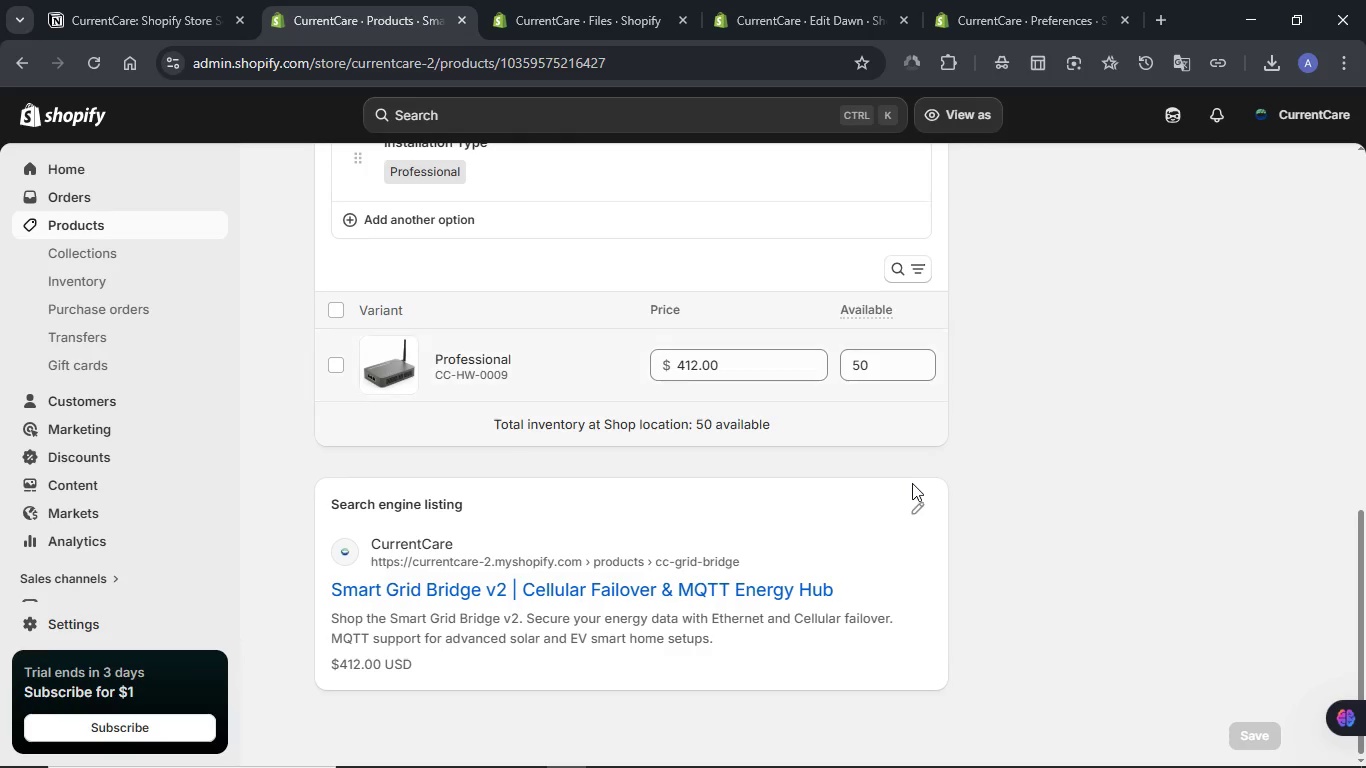 
left_click([915, 508])
 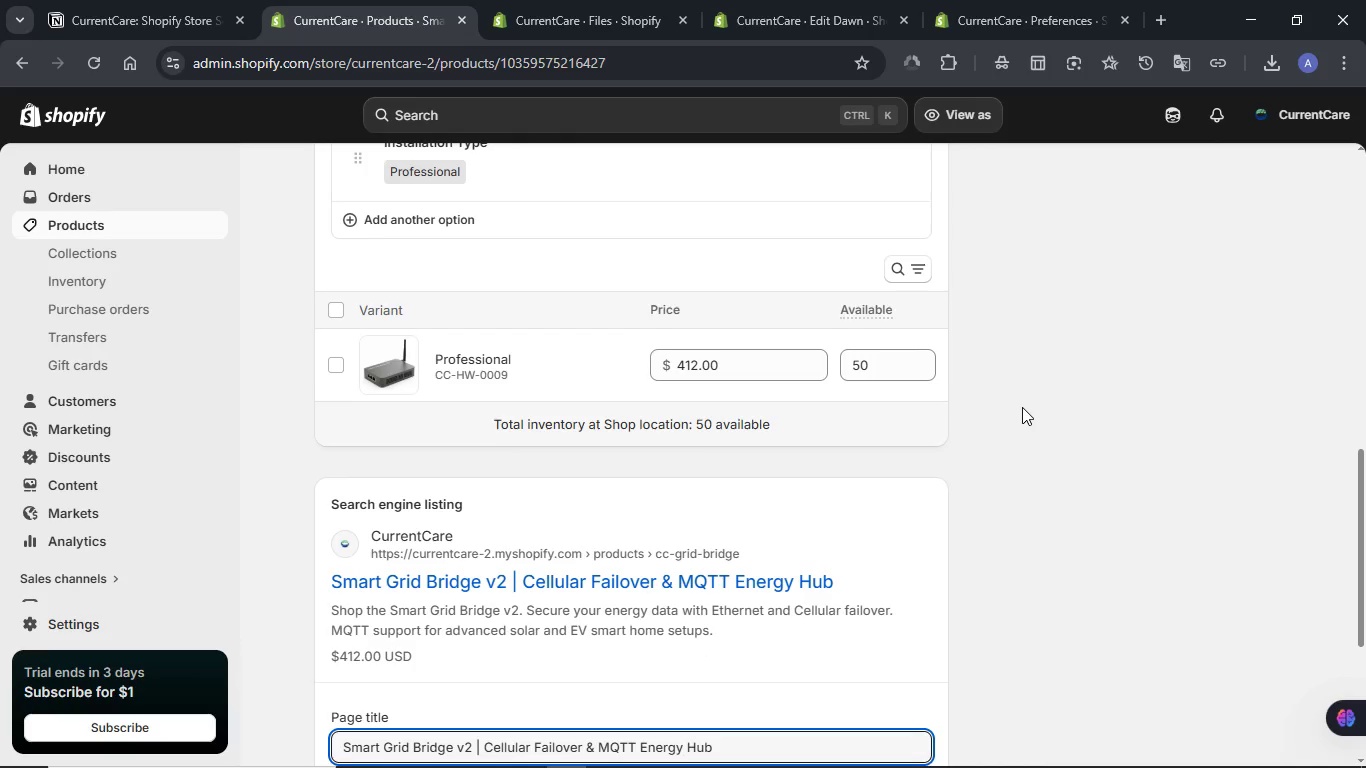 
scroll: coordinate [1022, 407], scroll_direction: down, amount: 4.0
 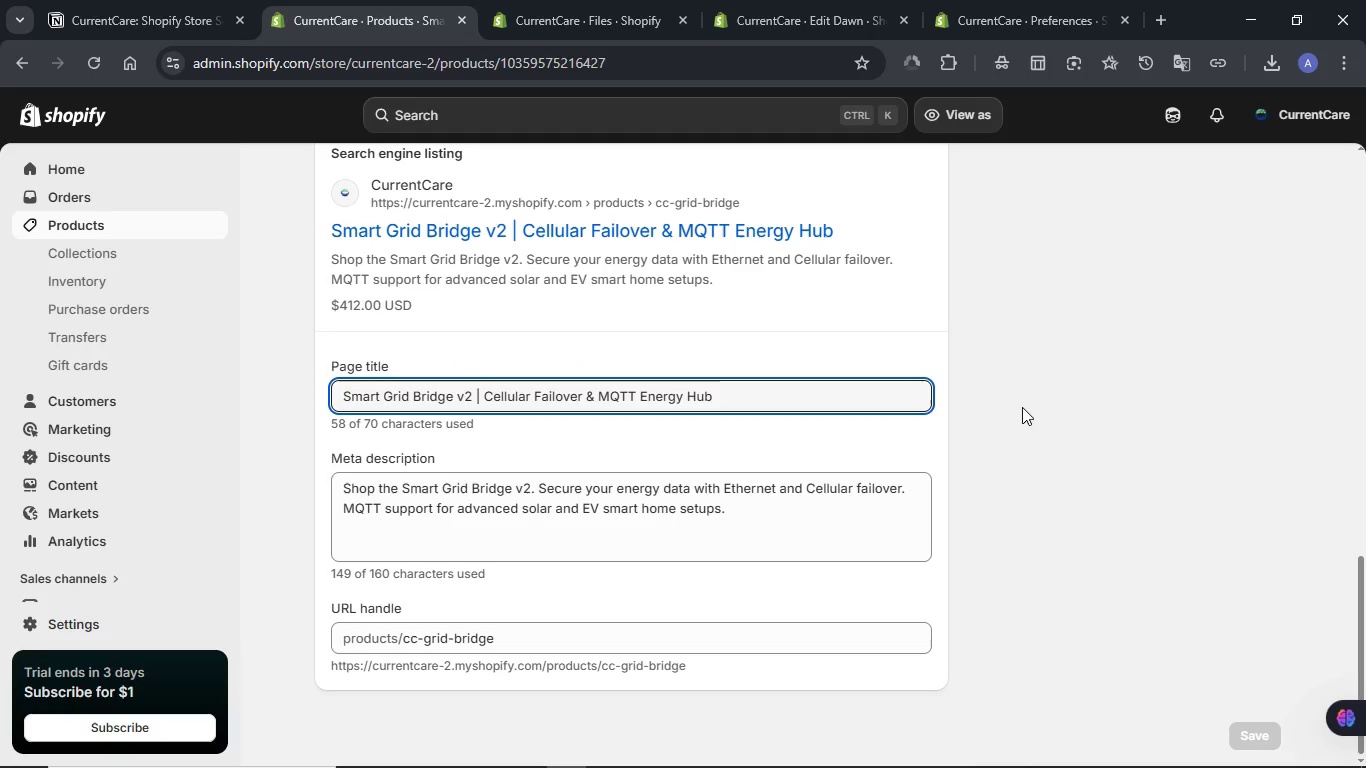 
scroll: coordinate [1022, 407], scroll_direction: up, amount: 20.0
 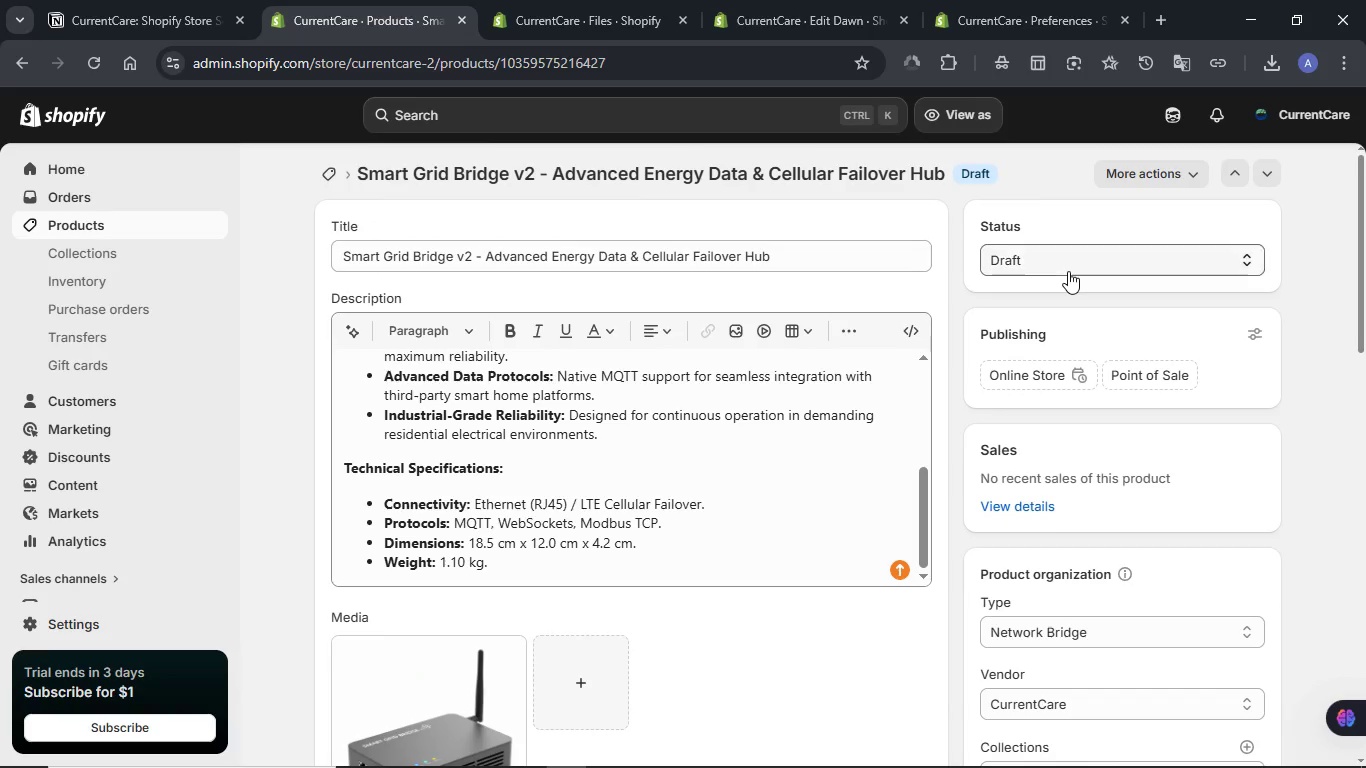 
left_click([1068, 271])
 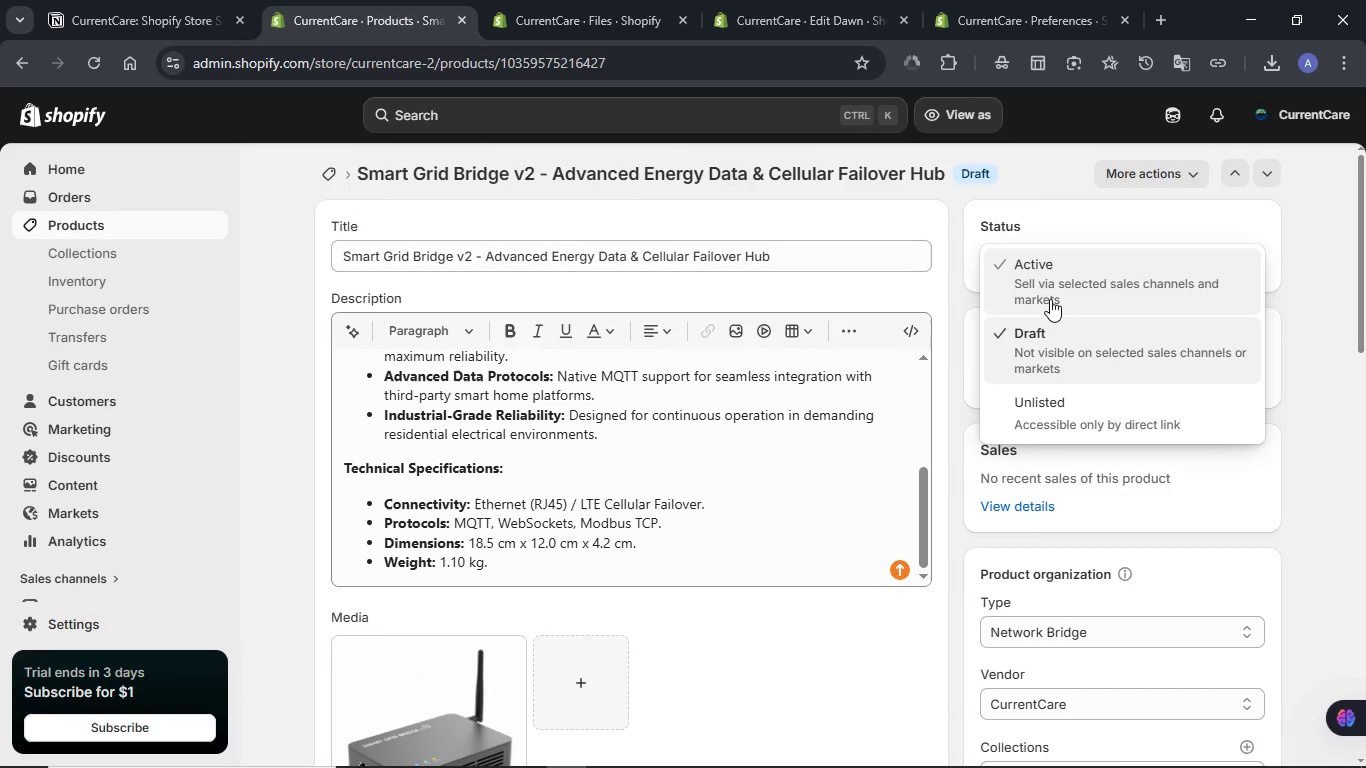 
left_click([1050, 299])
 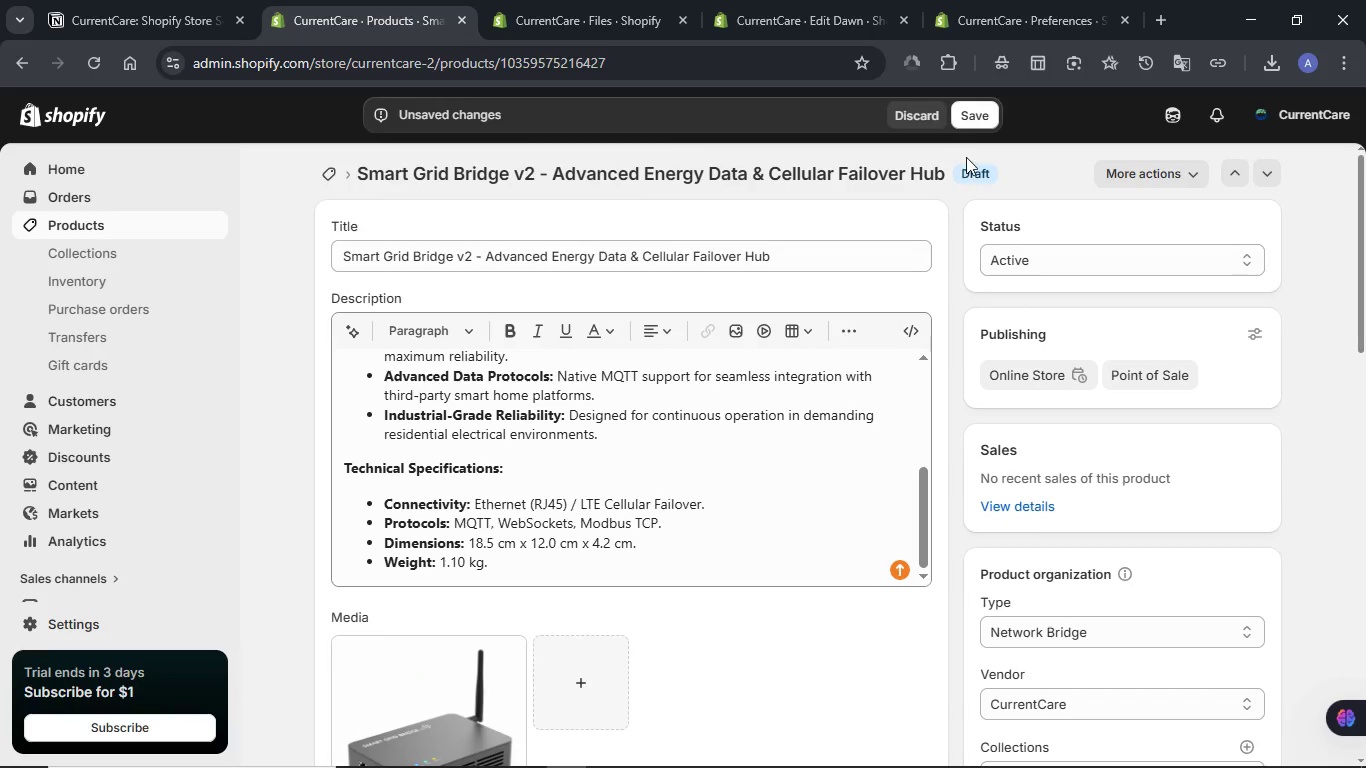 
left_click([976, 116])
 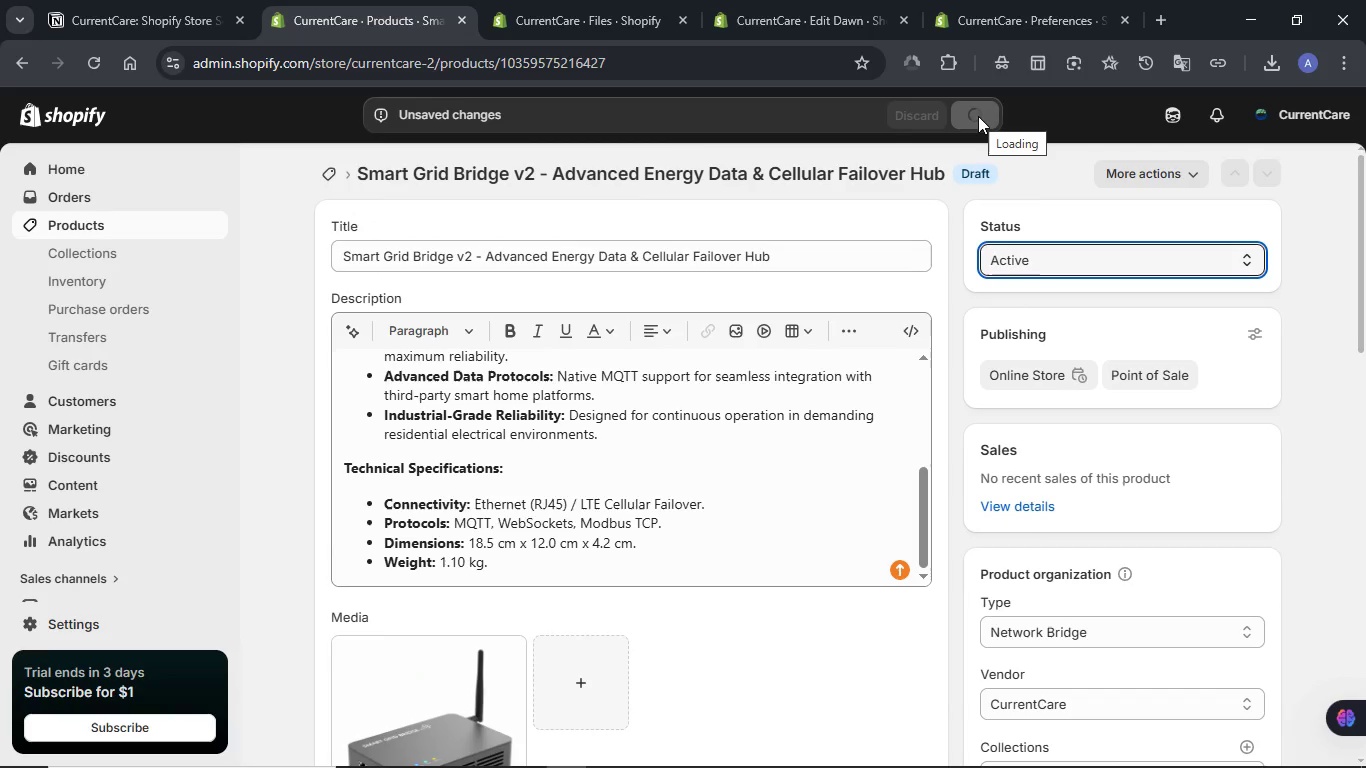 
wait(8.68)
 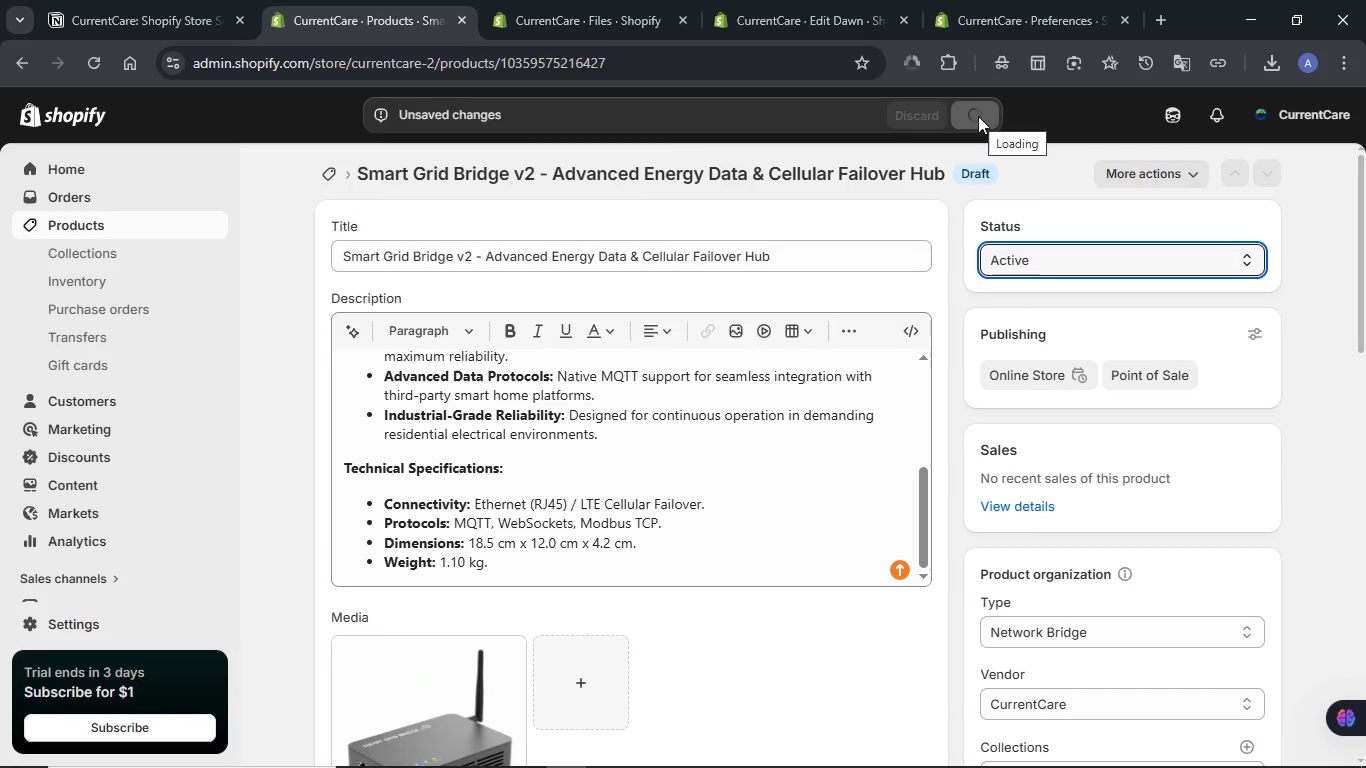 
mouse_move([1067, 180])
 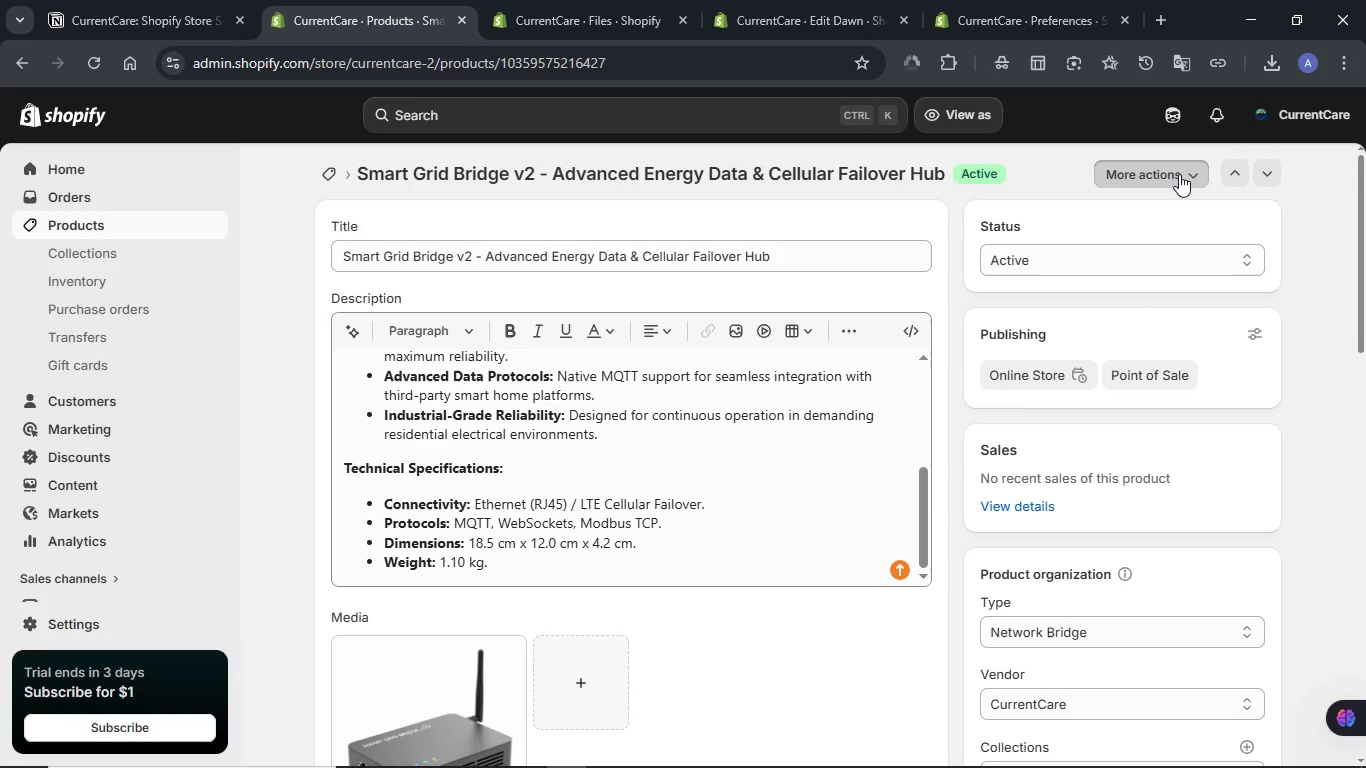 
left_click([1179, 174])
 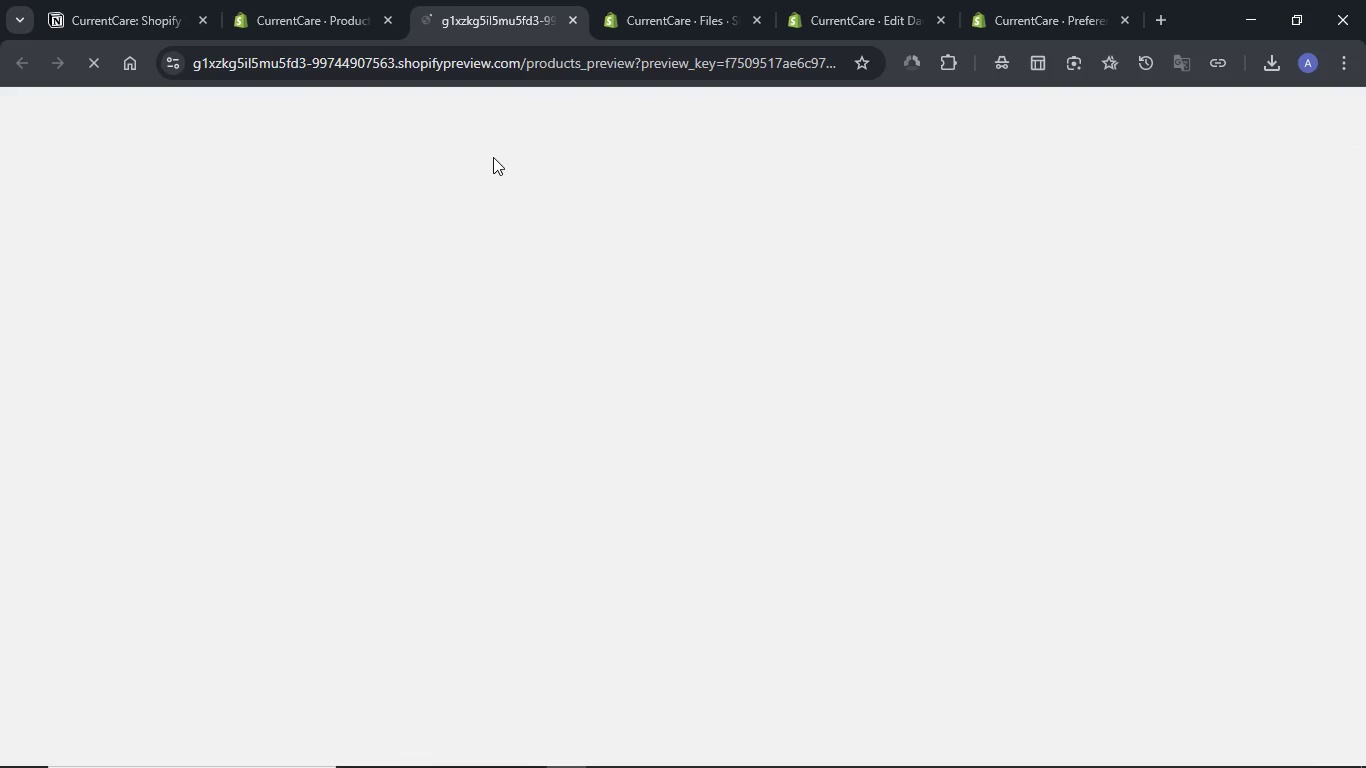 
wait(12.47)
 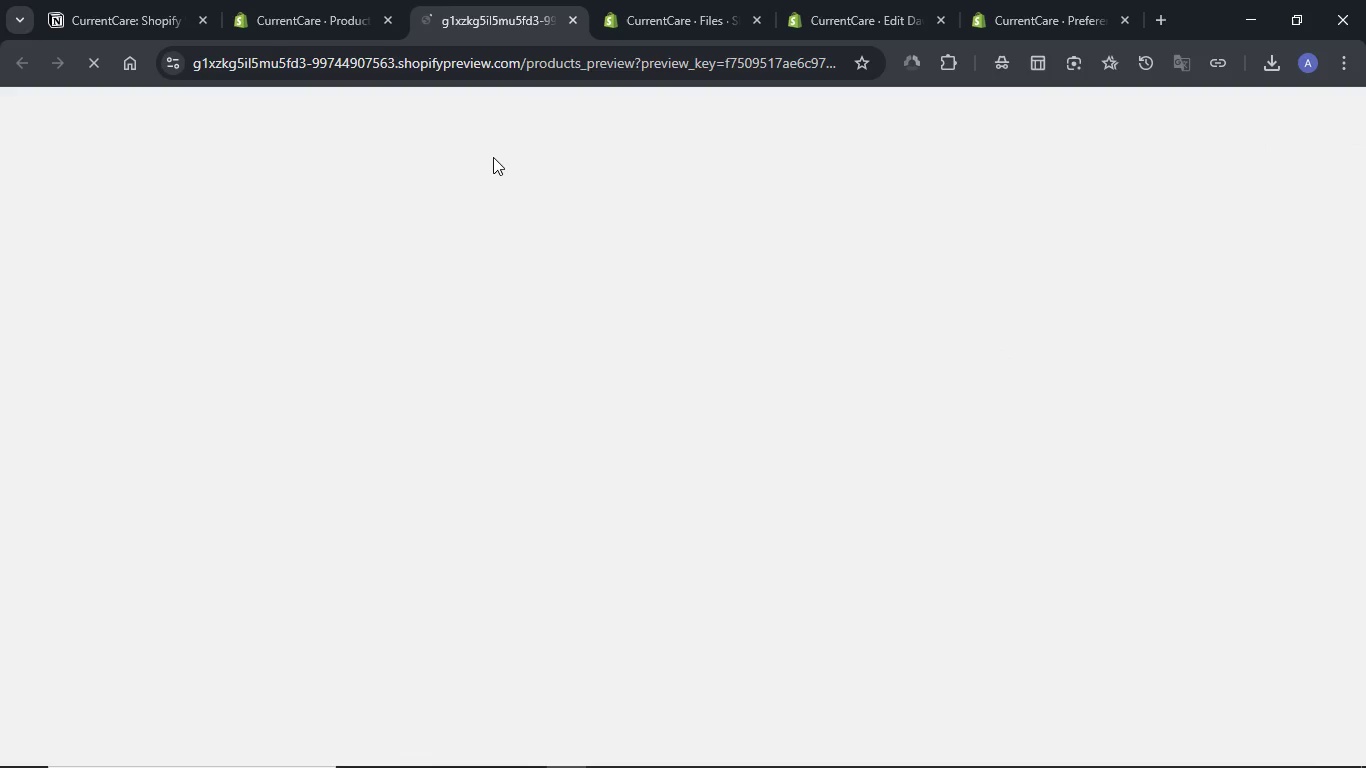 
scroll: coordinate [829, 242], scroll_direction: down, amount: 2.0
 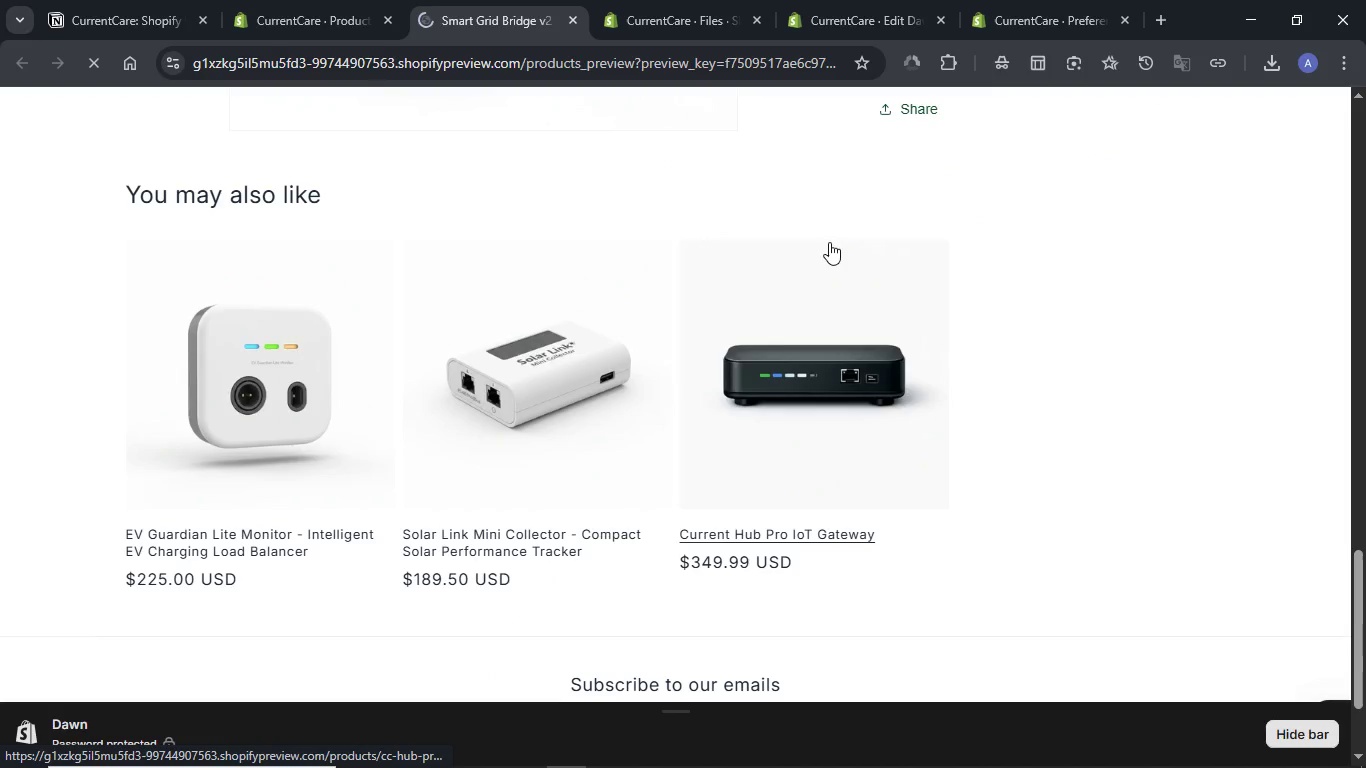 
scroll: coordinate [829, 242], scroll_direction: up, amount: 4.0
 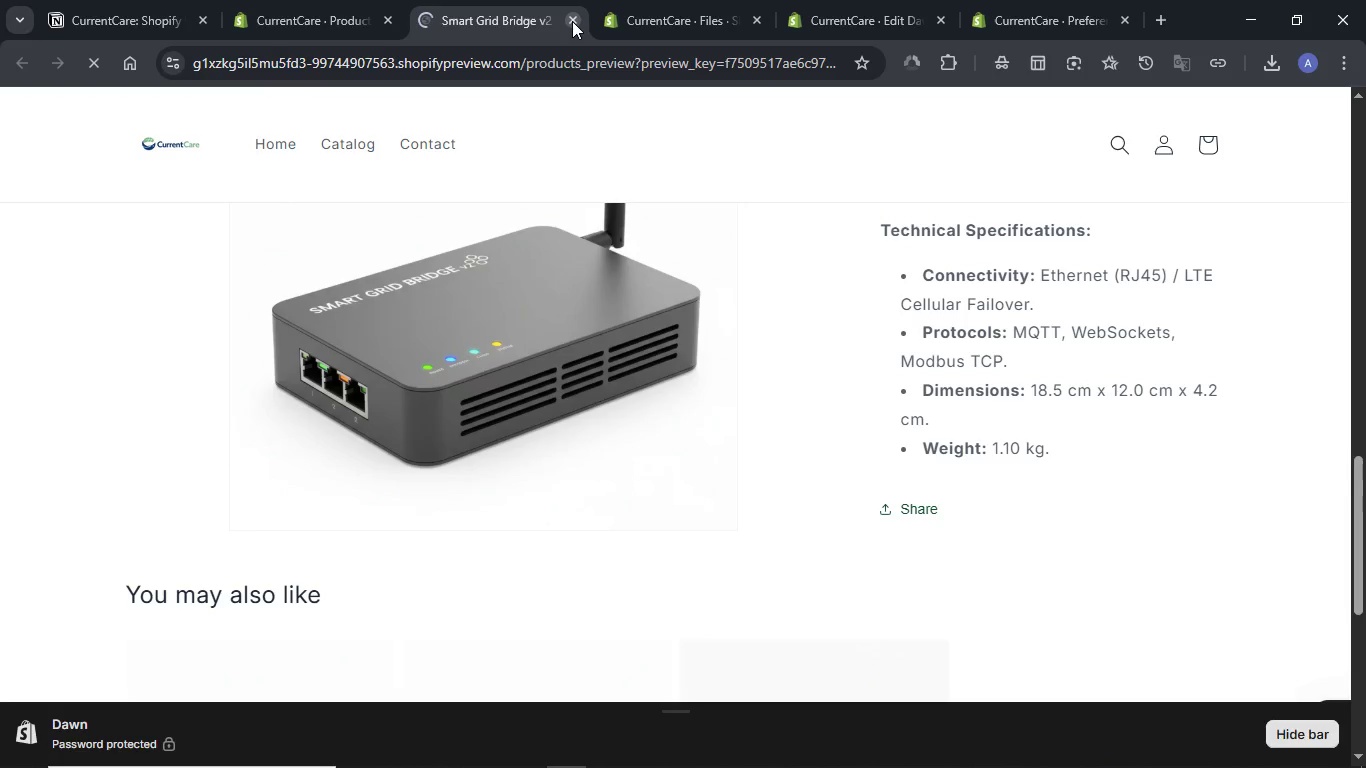 
left_click([572, 21])
 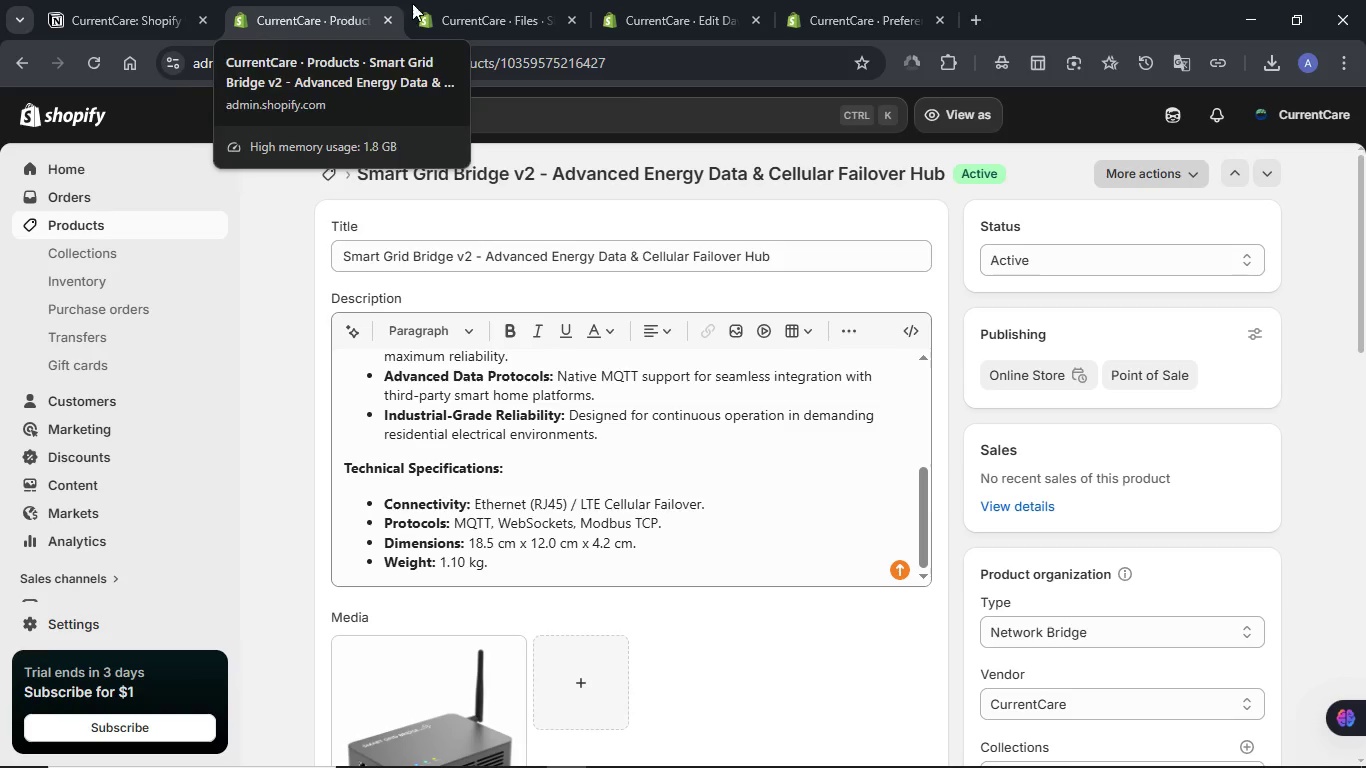 
left_click([481, 2])
 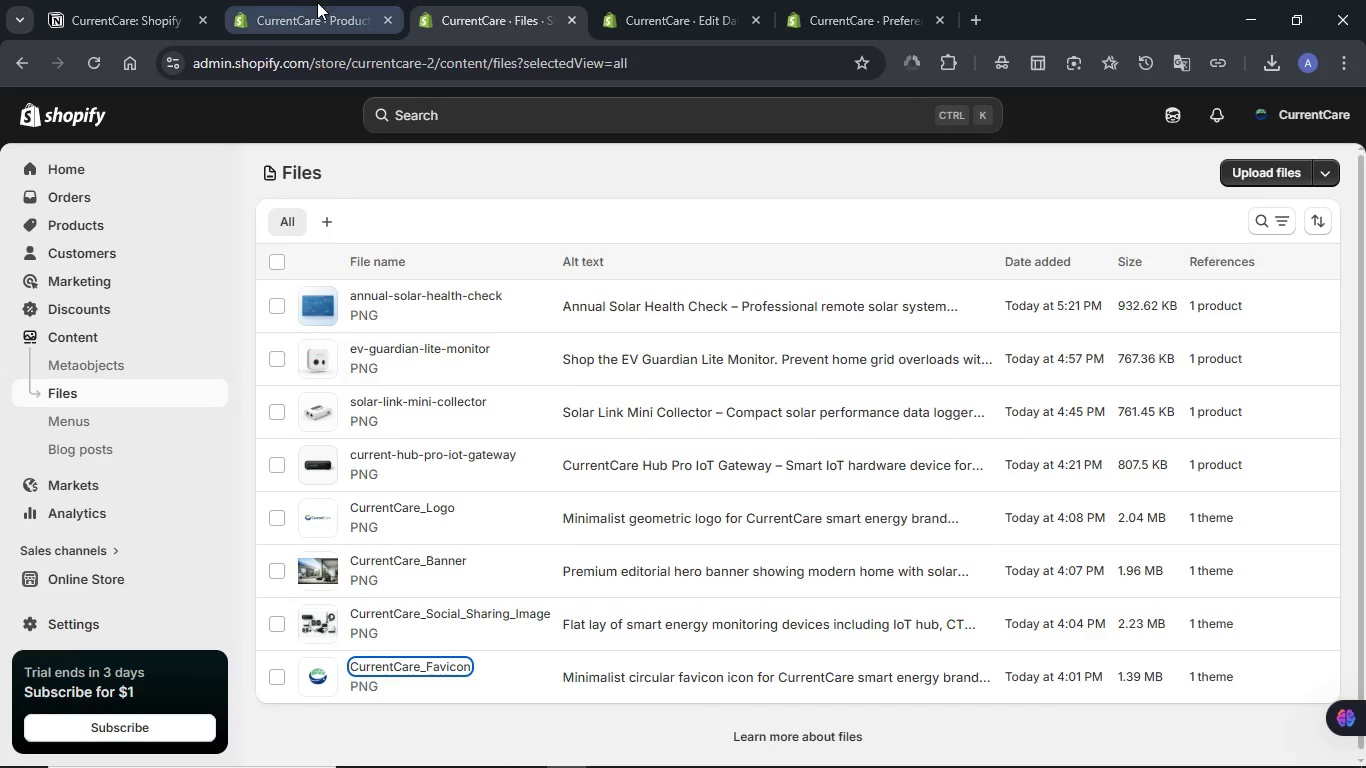 
left_click([317, 2])
 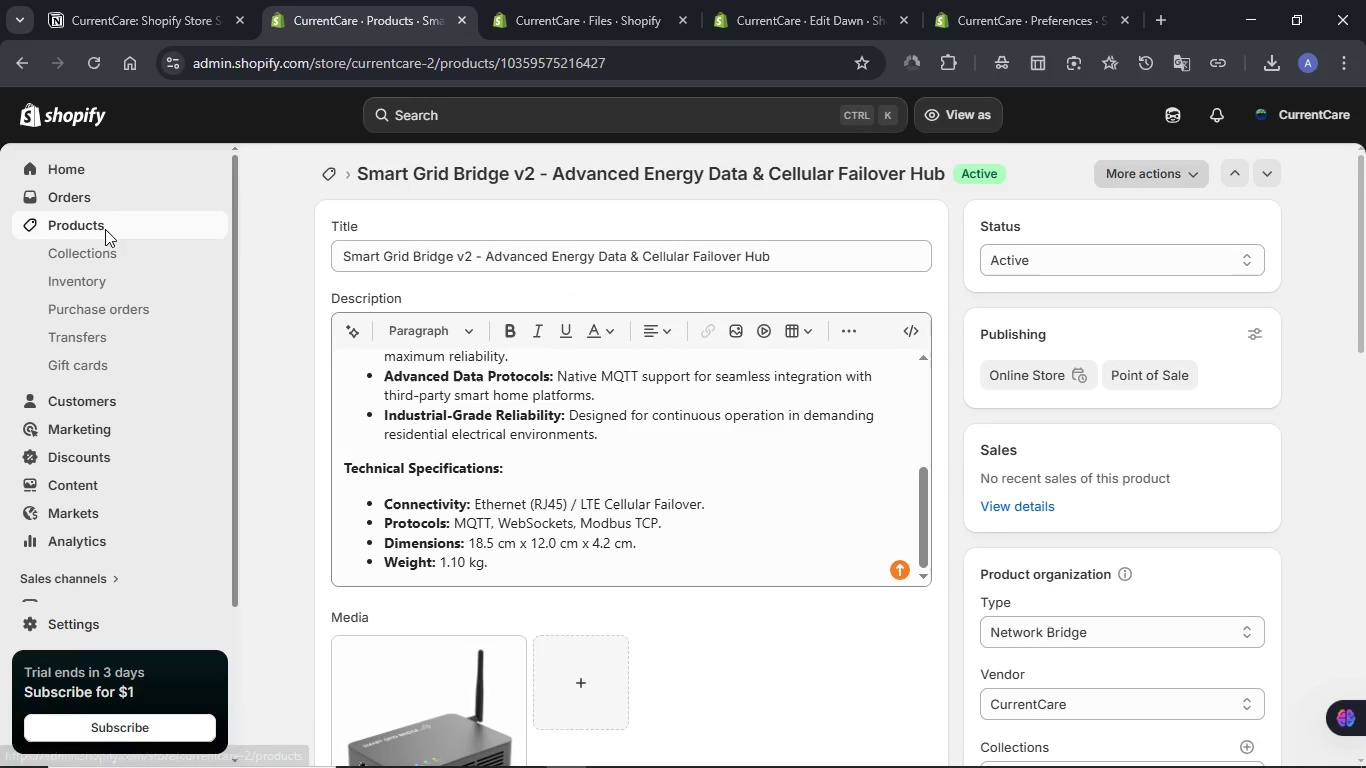 
left_click([105, 229])
 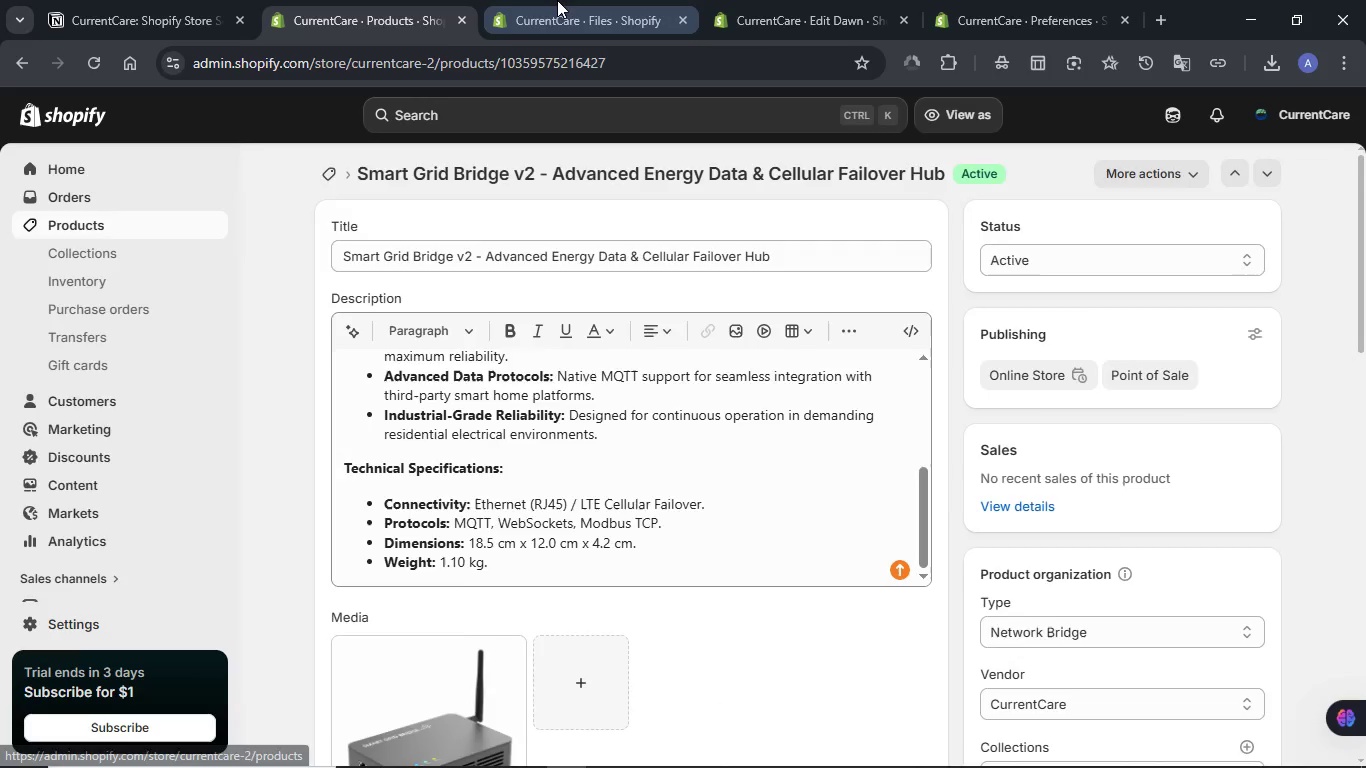 
left_click([557, 0])
 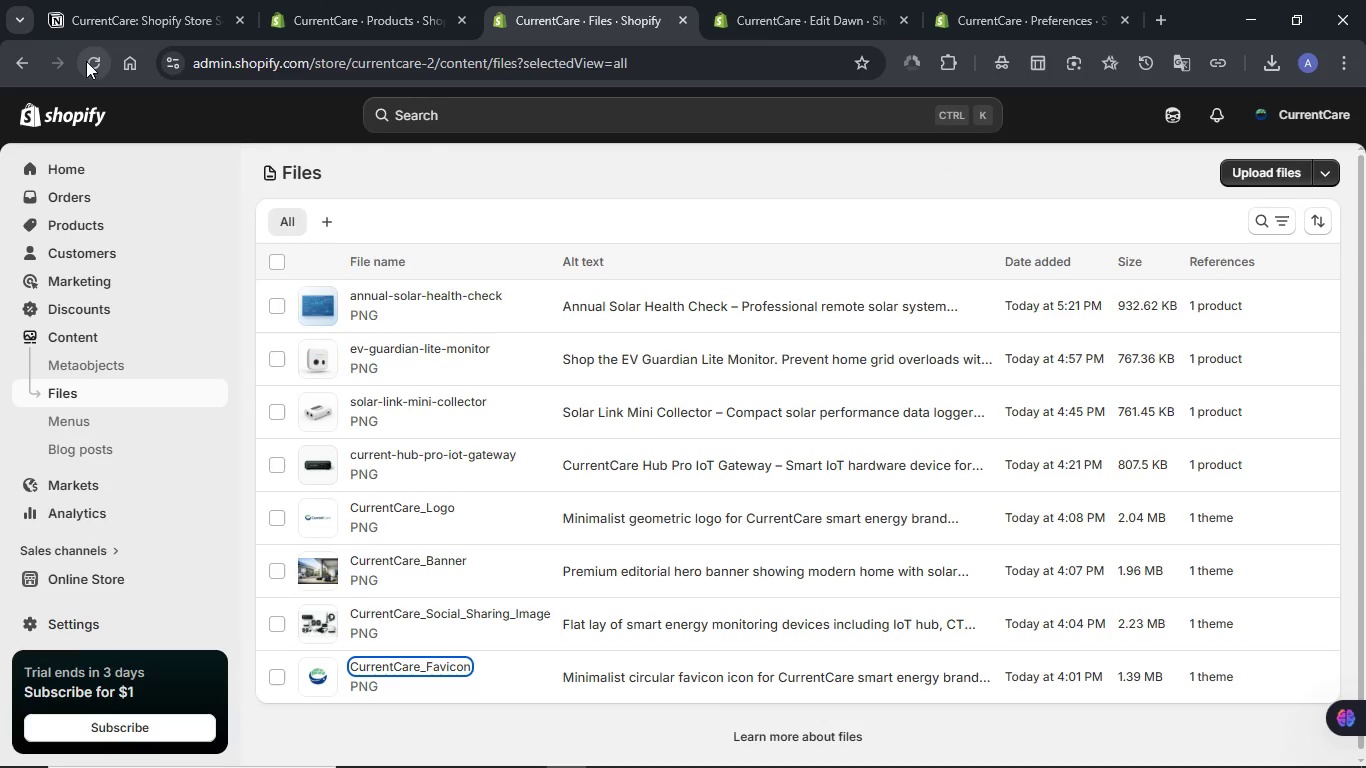 
left_click([86, 61])
 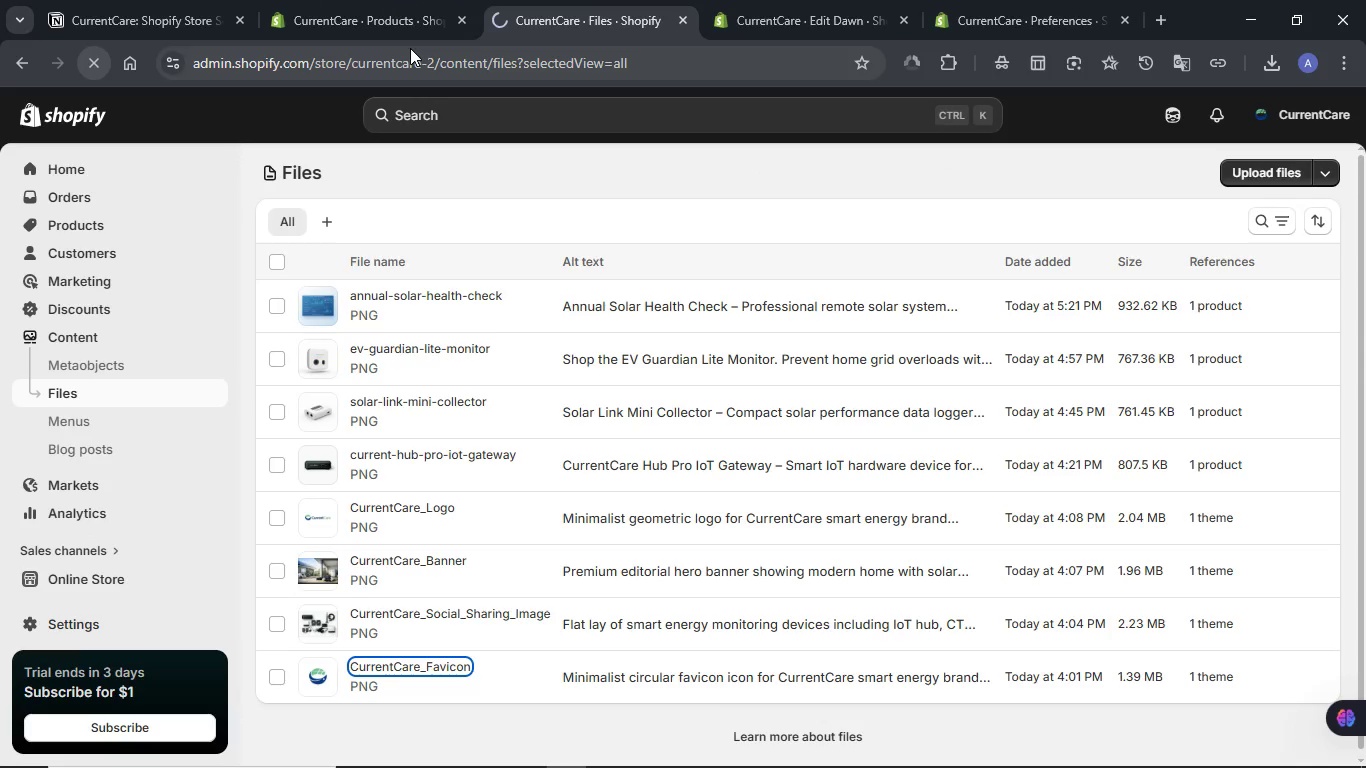 
left_click([380, 33])
 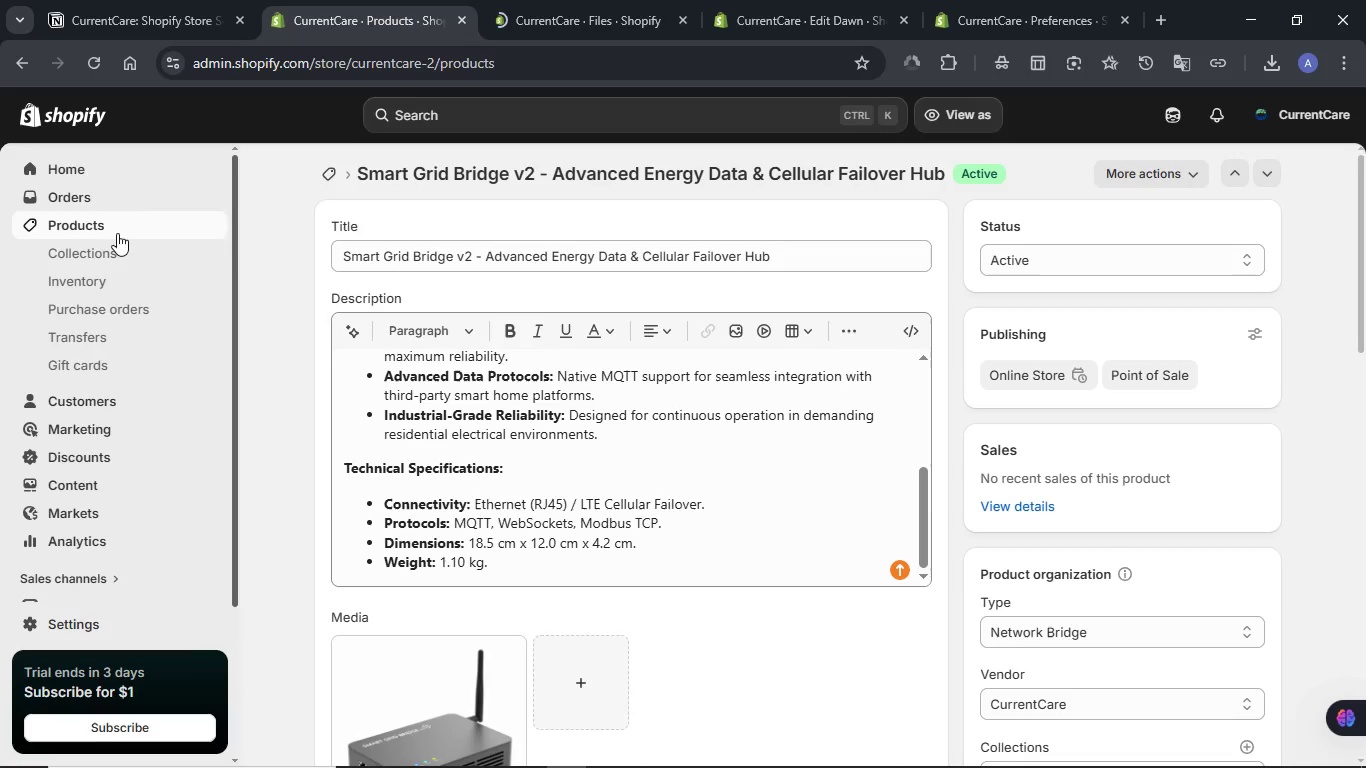 
left_click([100, 227])
 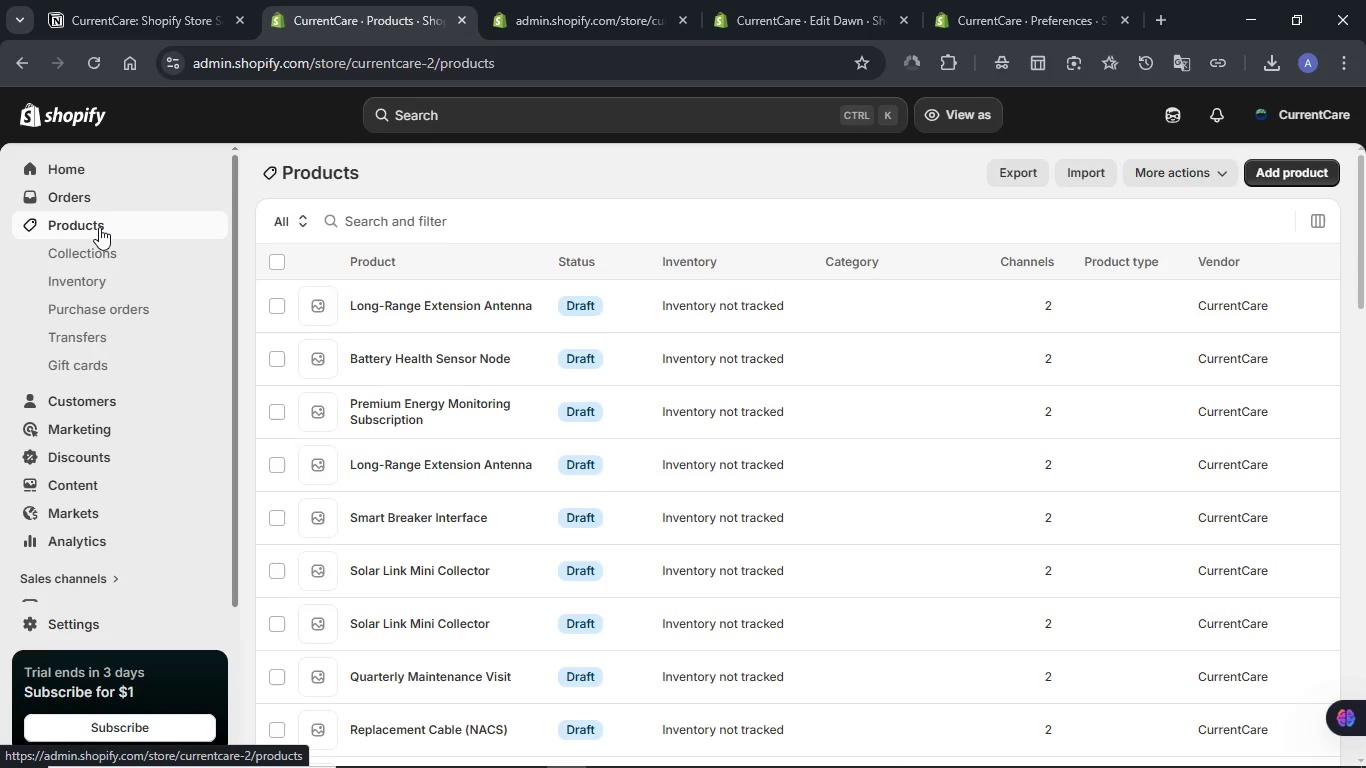 
wait(17.83)
 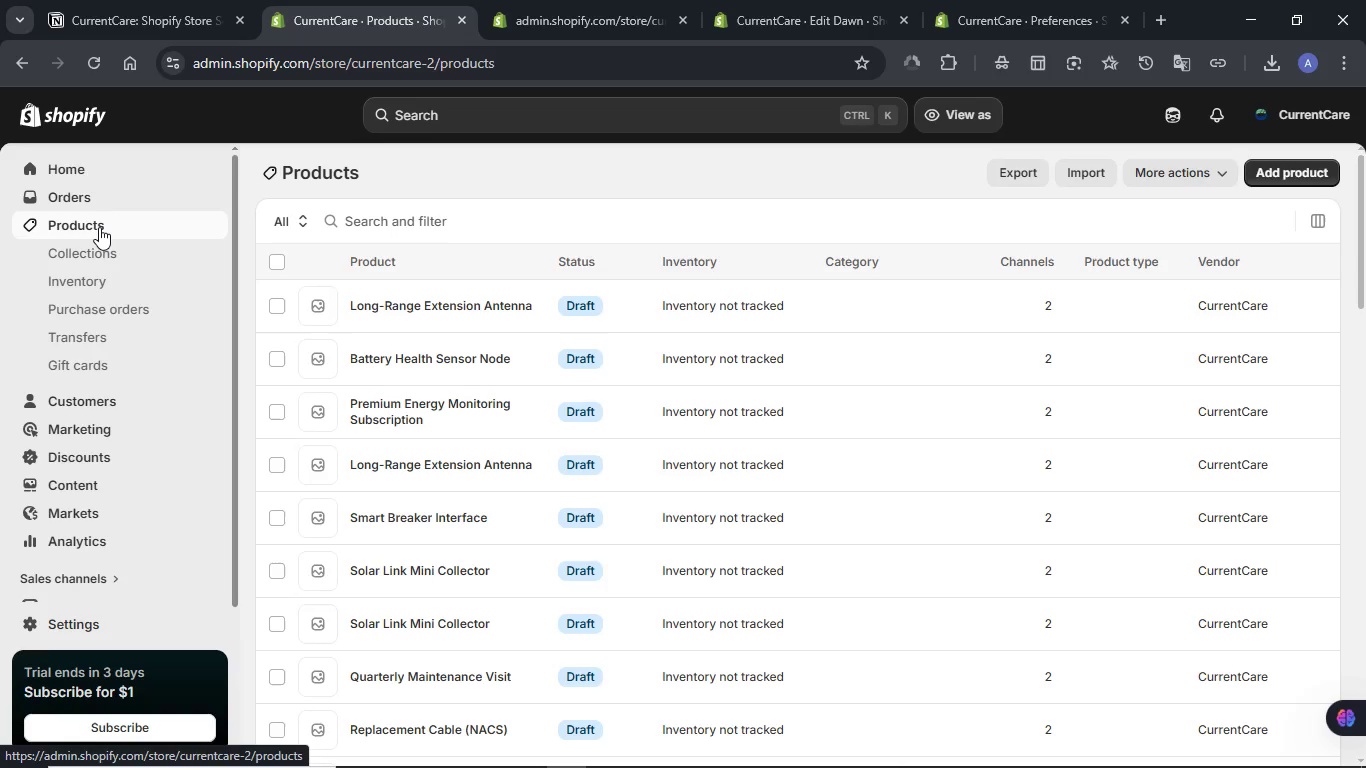 
scroll: coordinate [595, 484], scroll_direction: down, amount: 2.0
 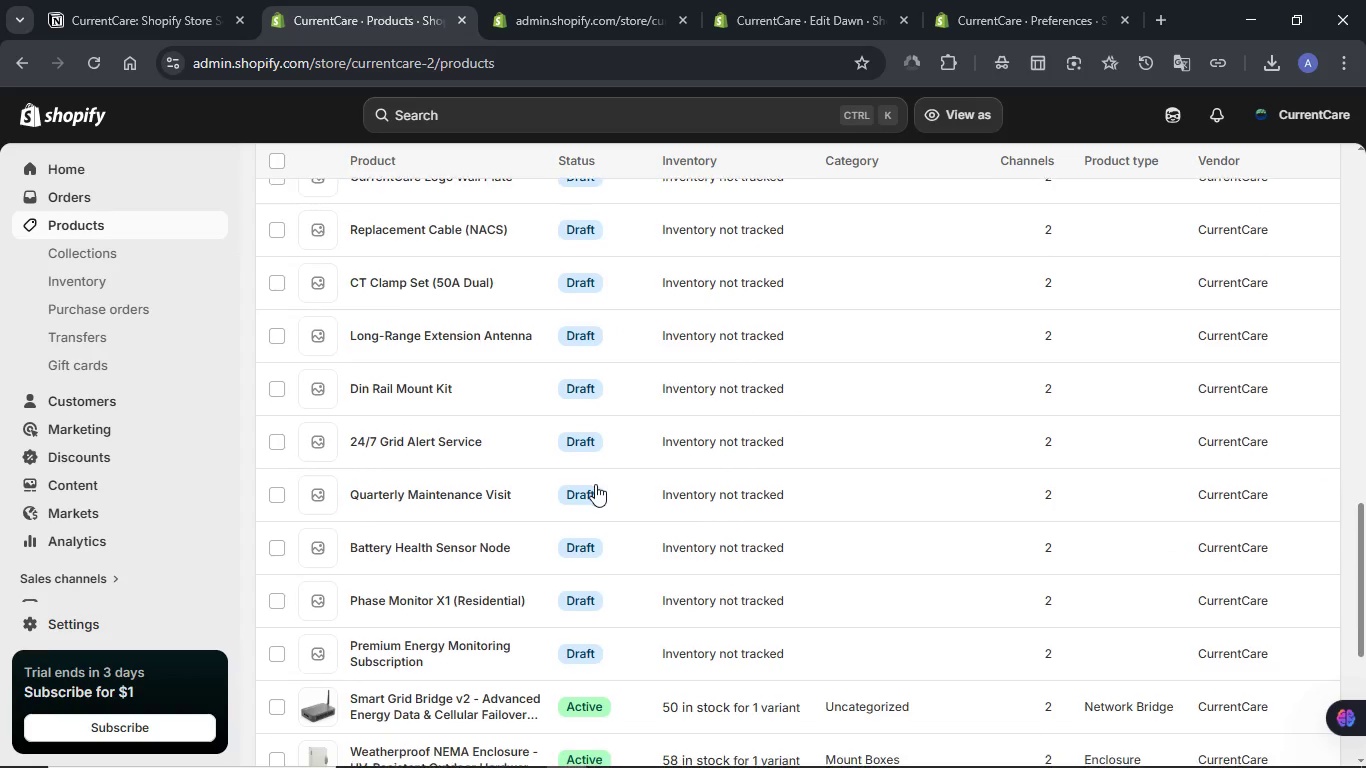 
left_click([99, 0])
 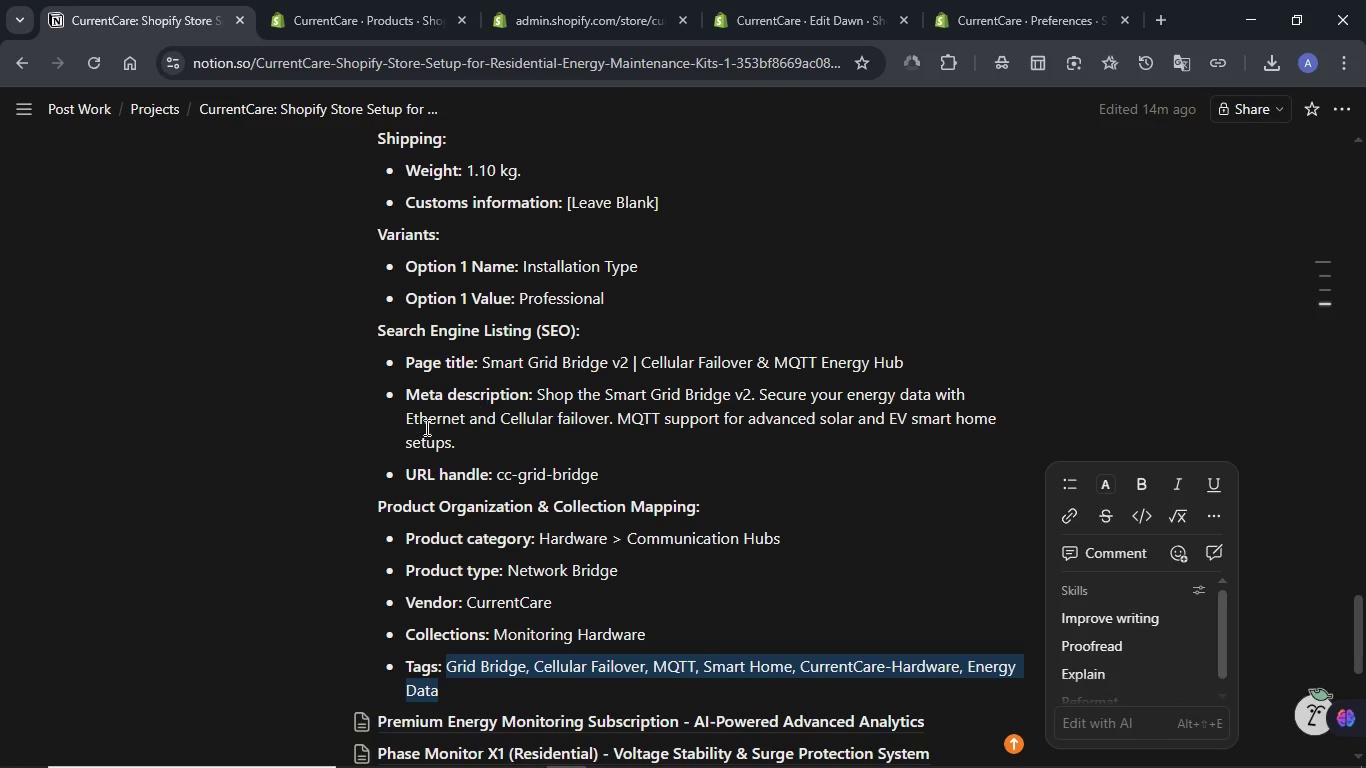 
scroll: coordinate [382, 285], scroll_direction: up, amount: 13.0
 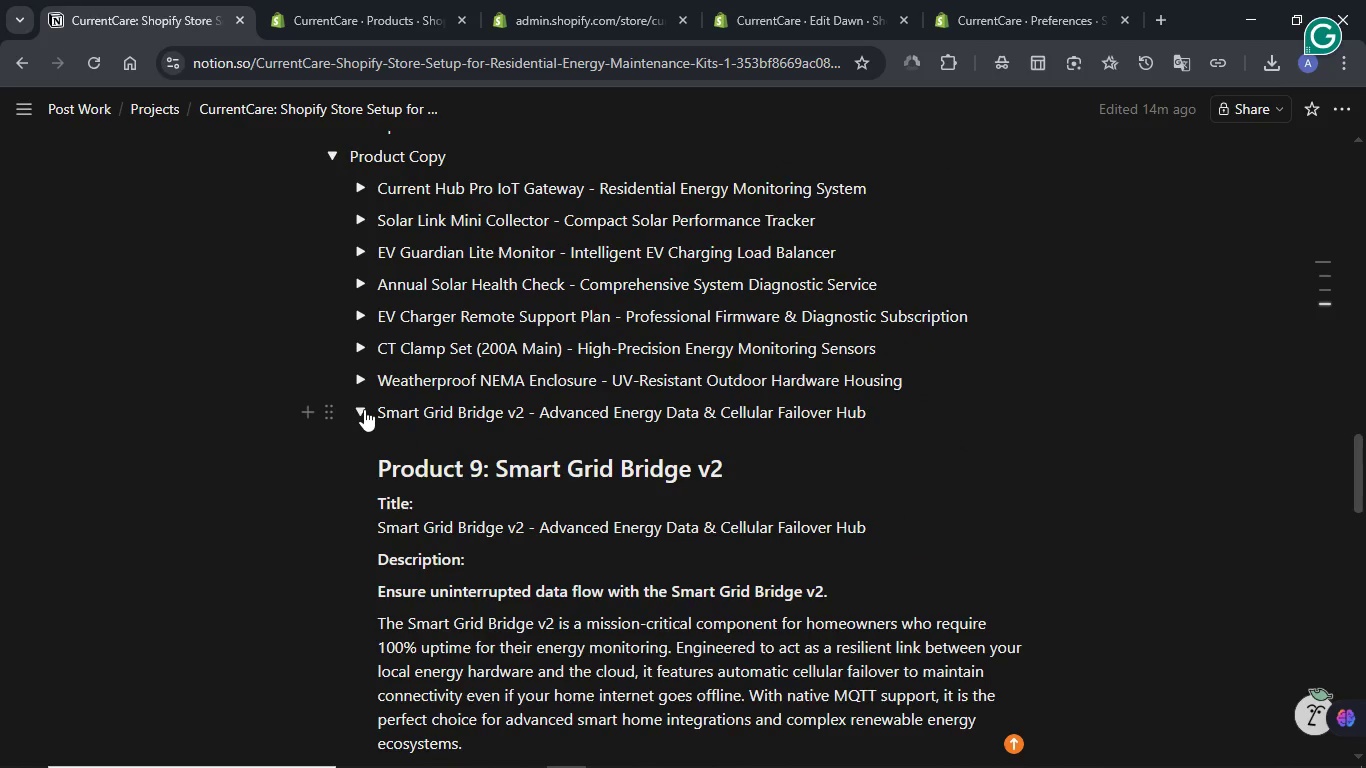 
left_click([364, 409])
 